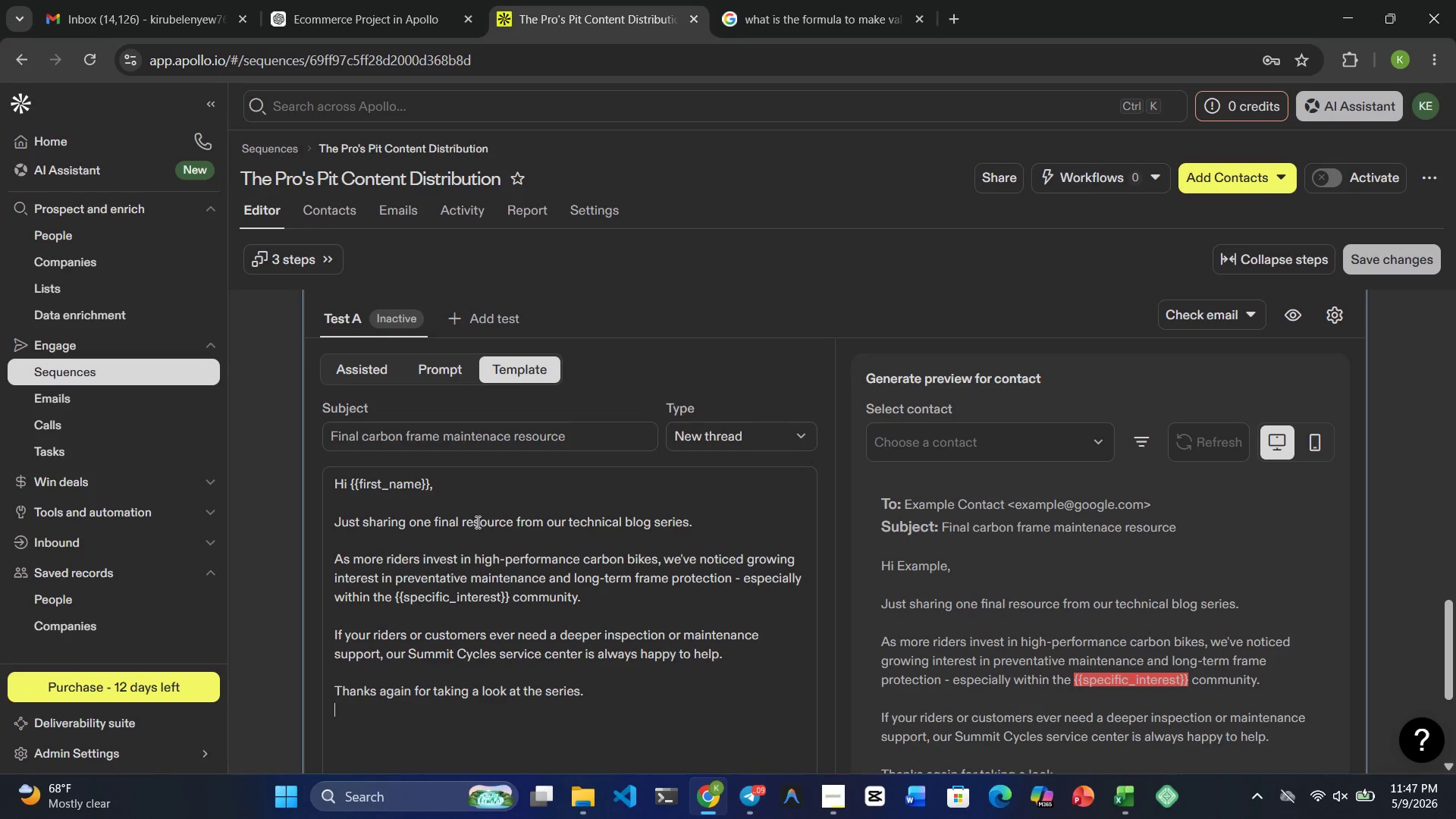 
key(Enter)
 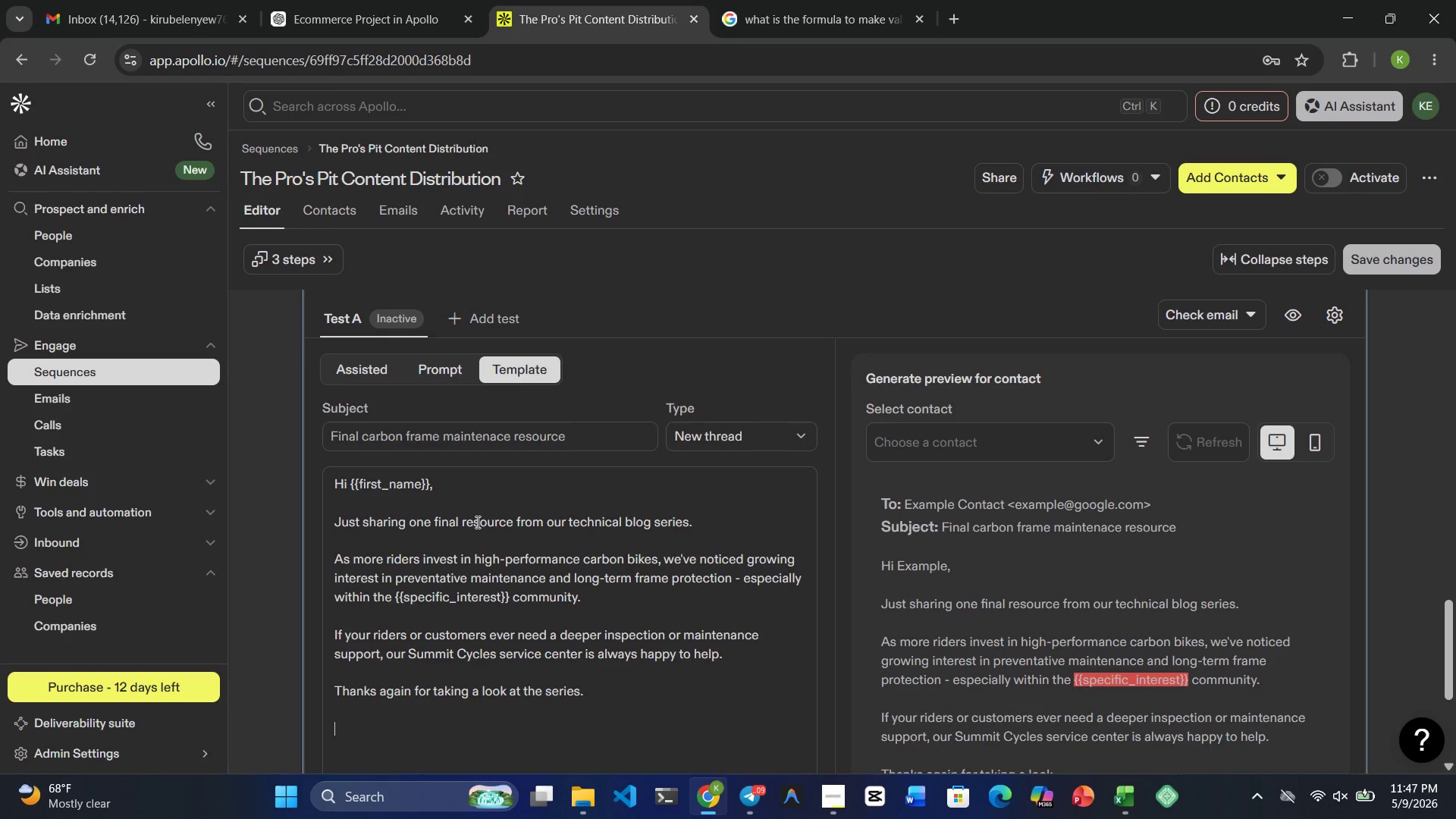 
type(Best Regards,)
 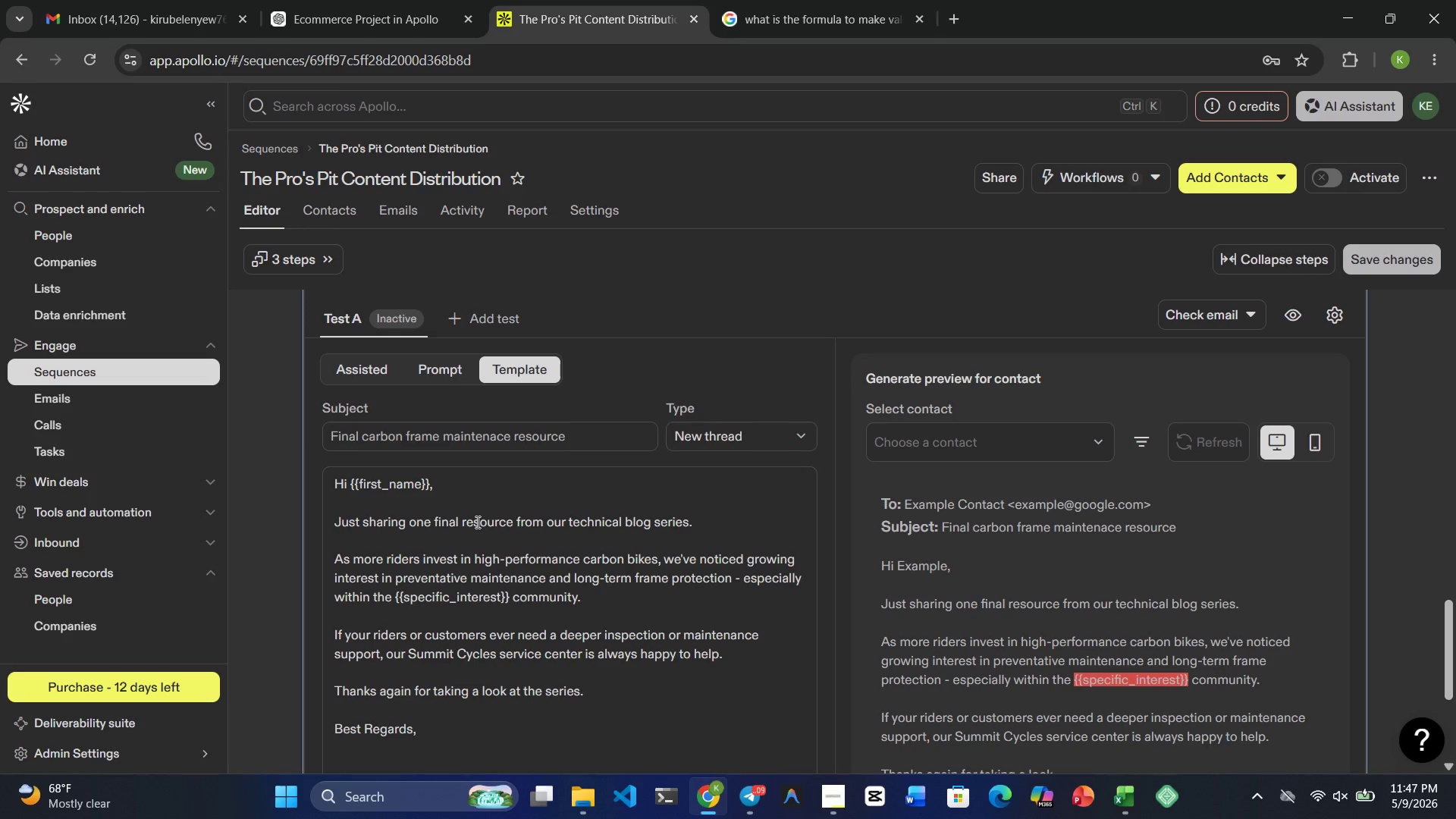 
wait(6.56)
 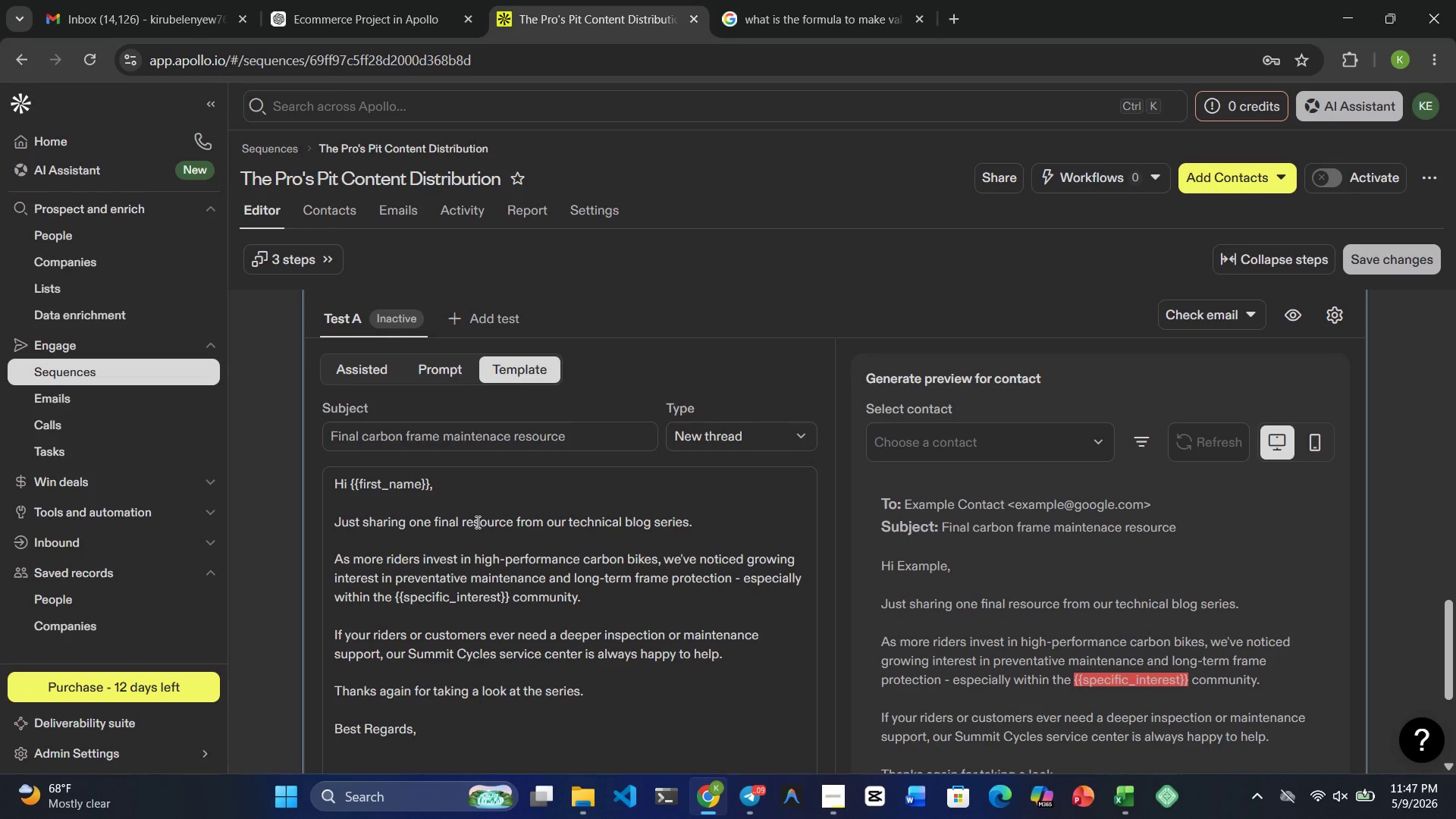 
hold_key(key=ArrowLeft, duration=0.66)
 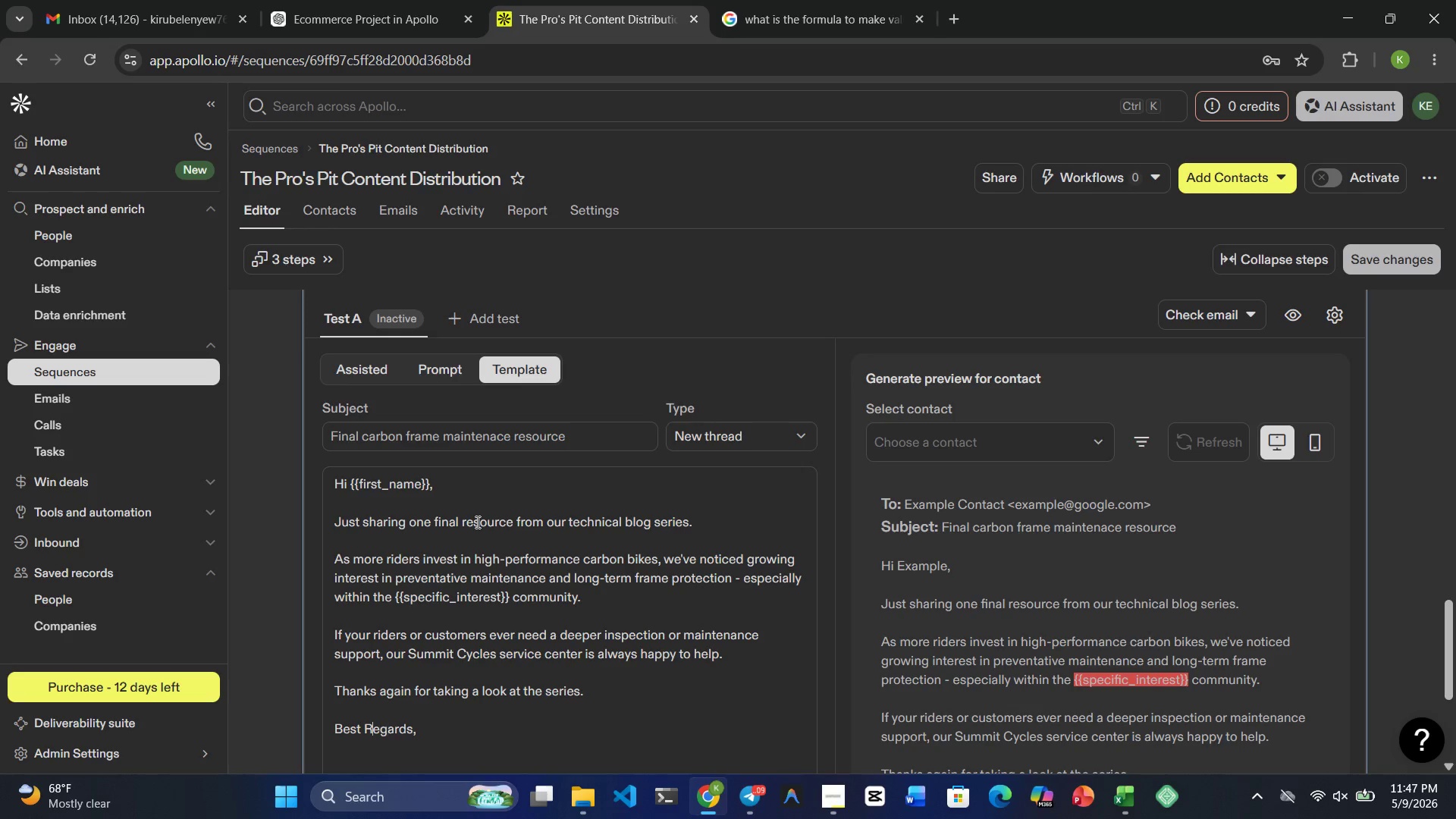 
key(ArrowLeft)
 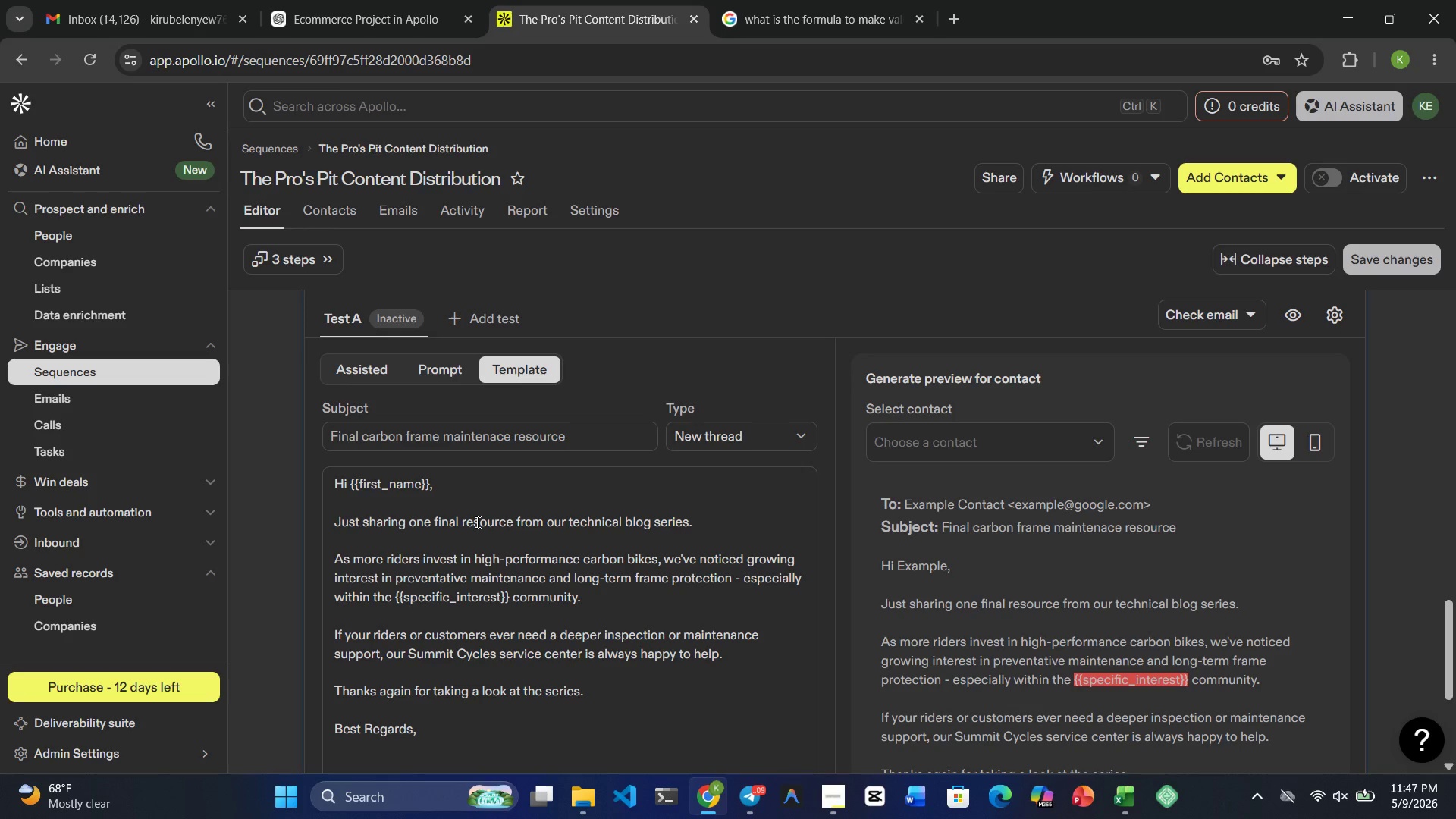 
key(ArrowRight)
 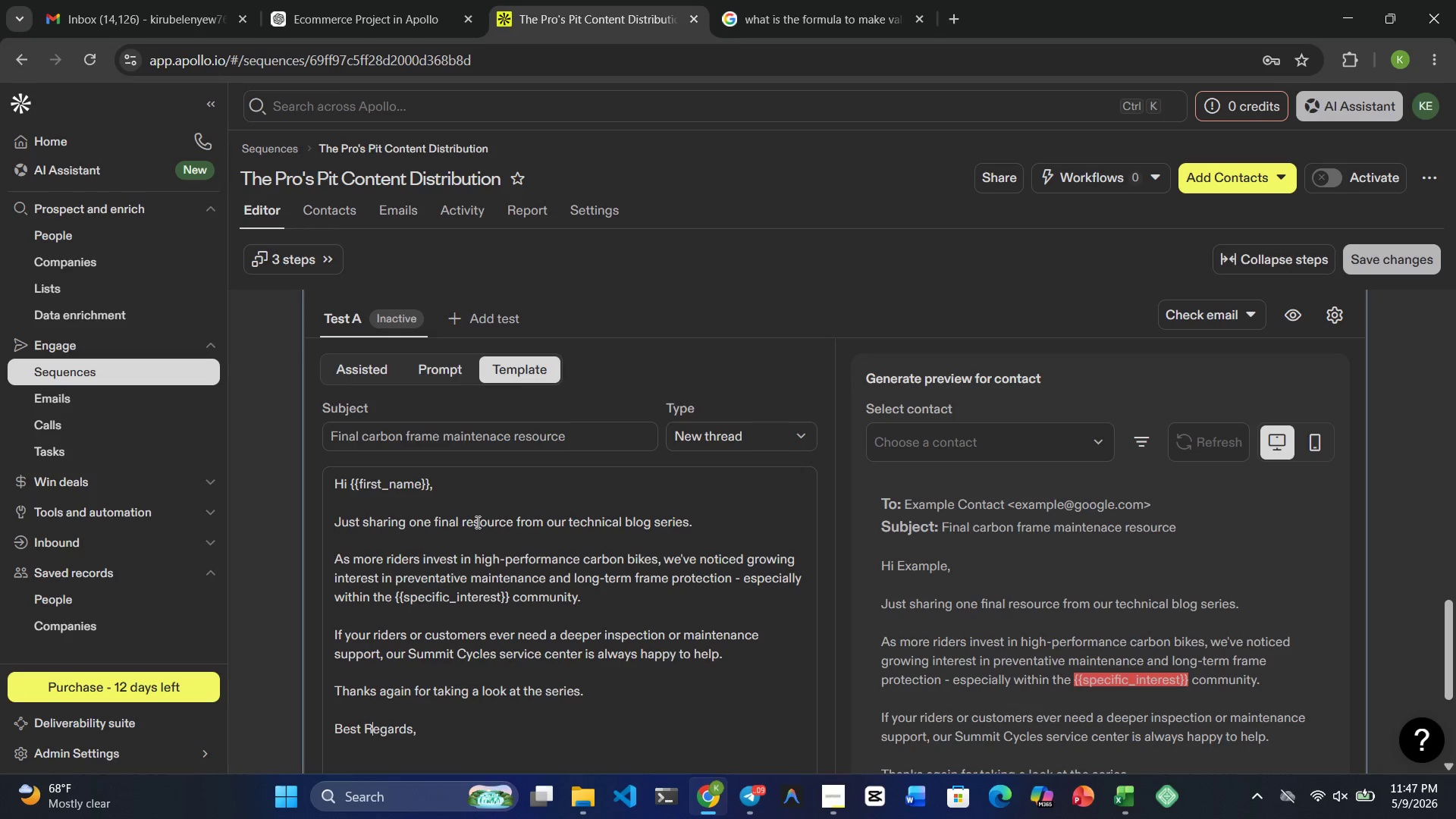 
key(Backspace)
 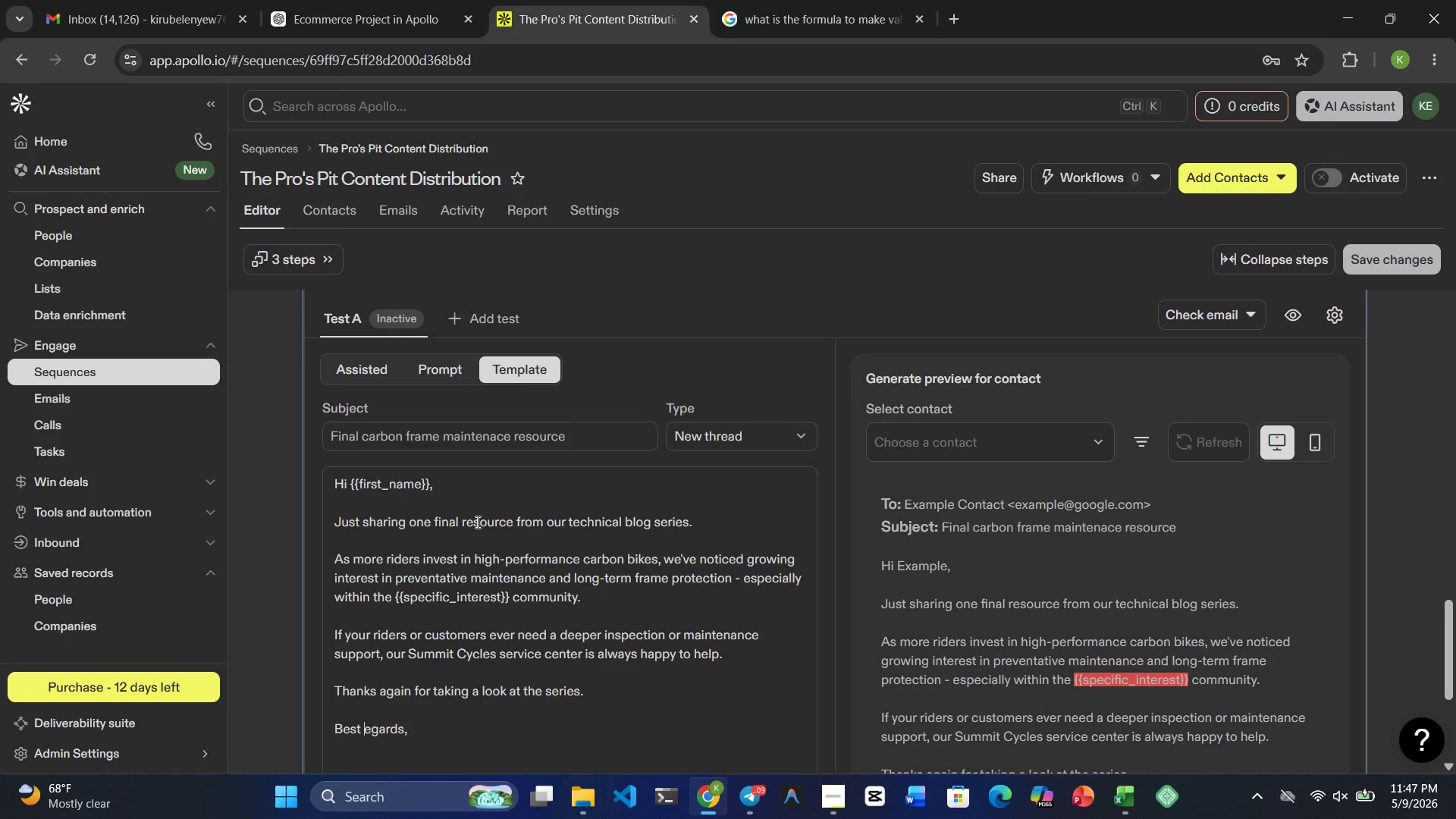 
key(R)
 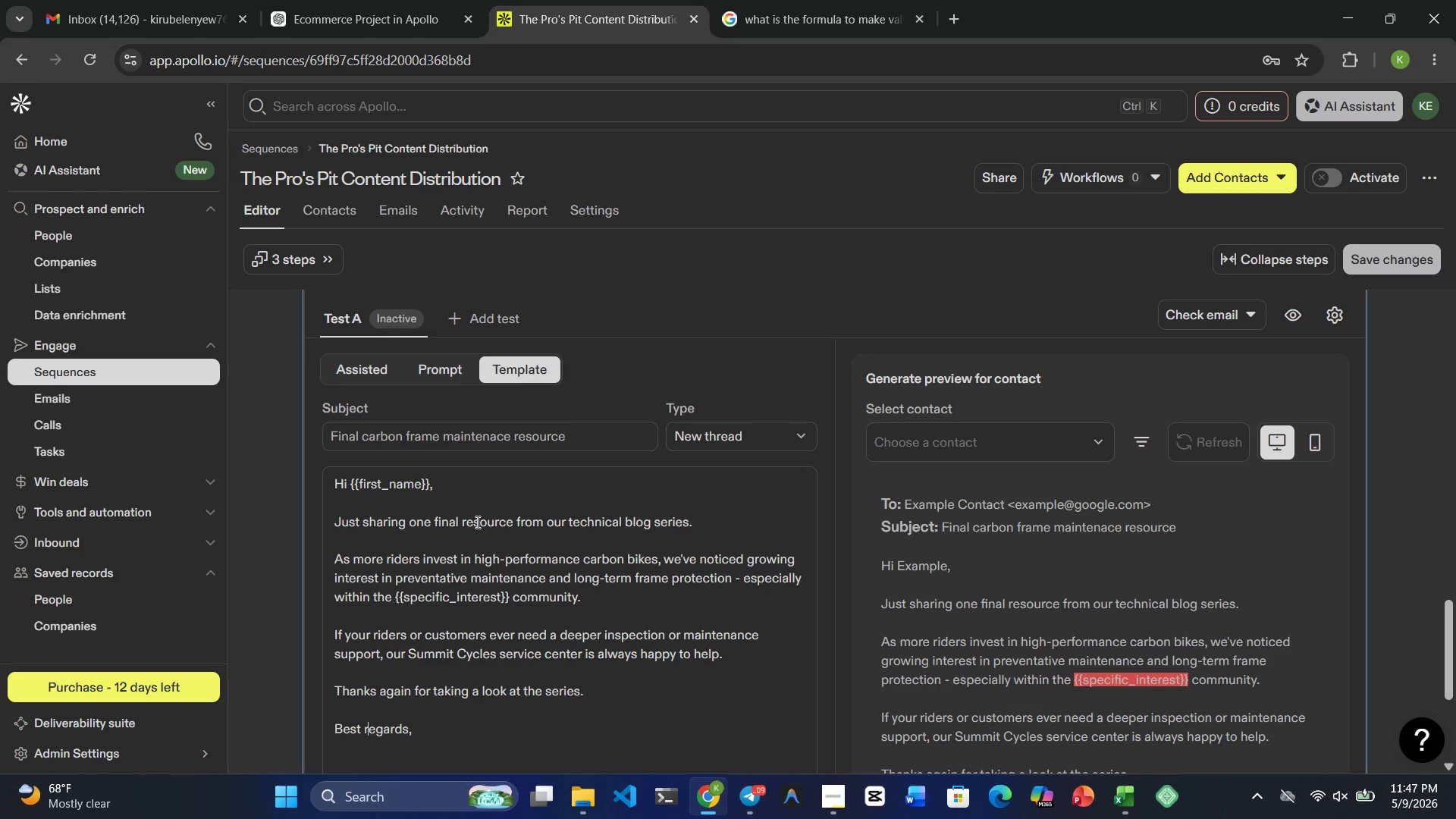 
wait(28.73)
 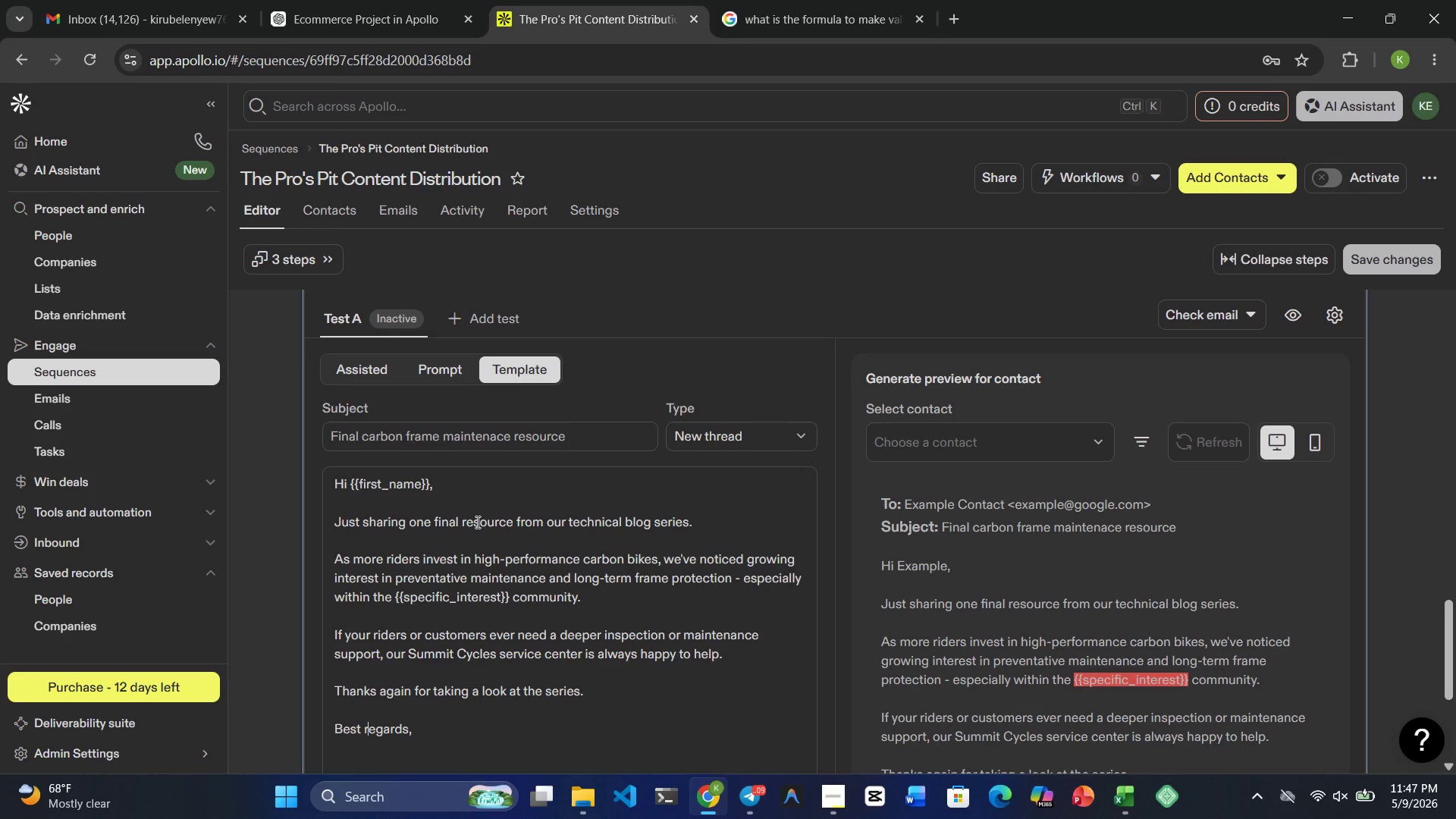 
left_click([450, 730])
 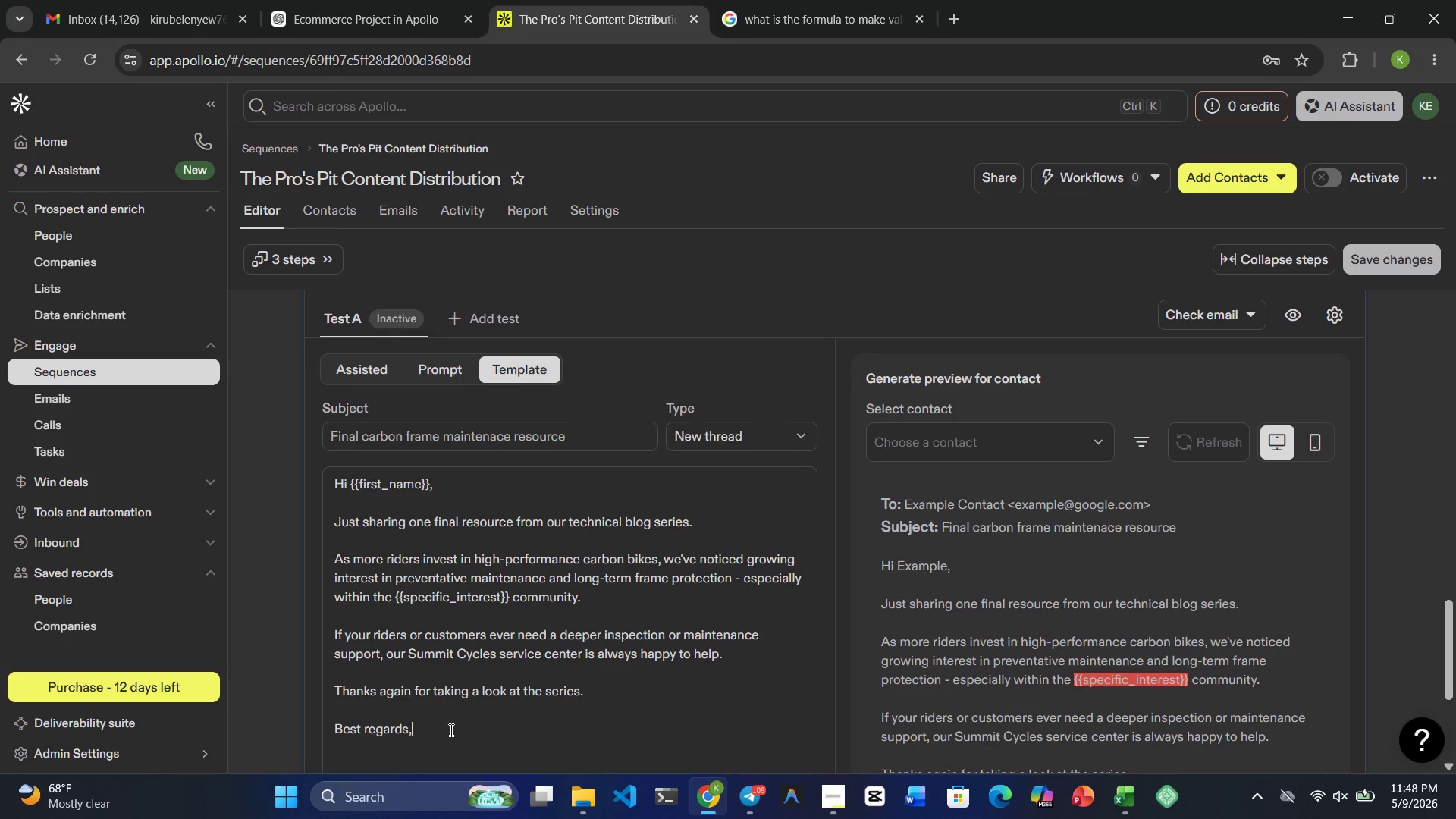 
key(Enter)
 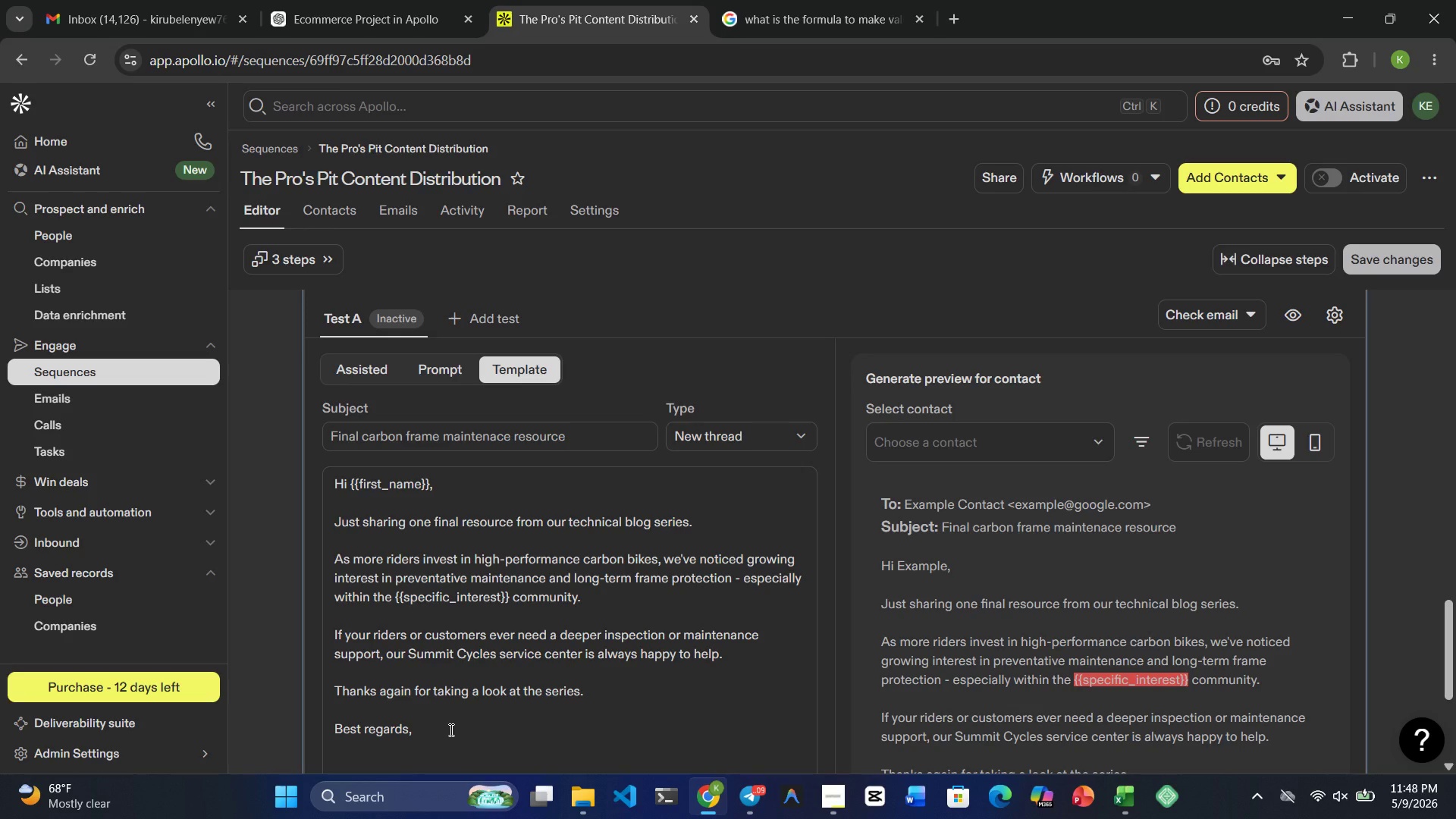 
type(Kirubel Enyew)
 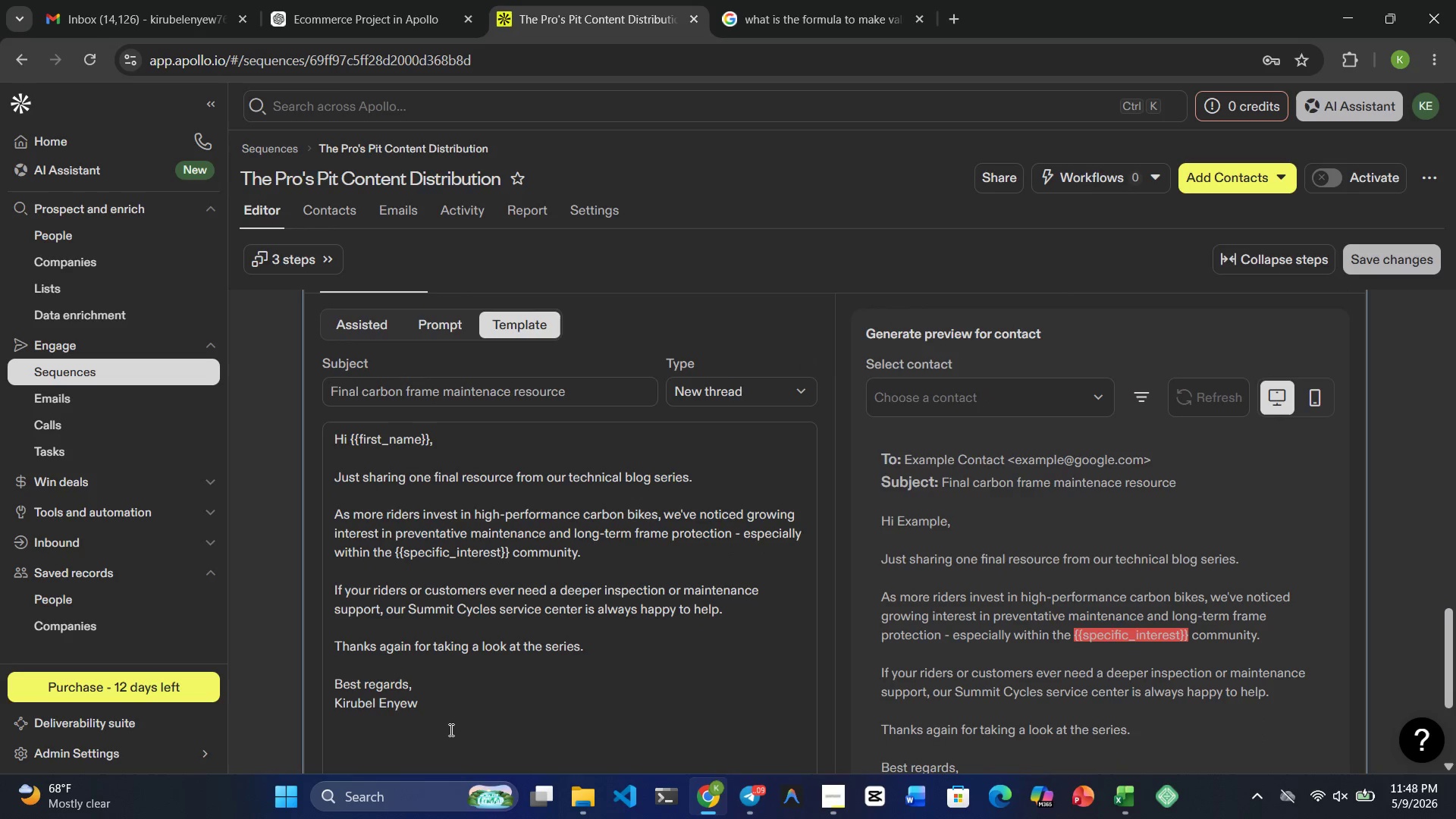 
wait(13.59)
 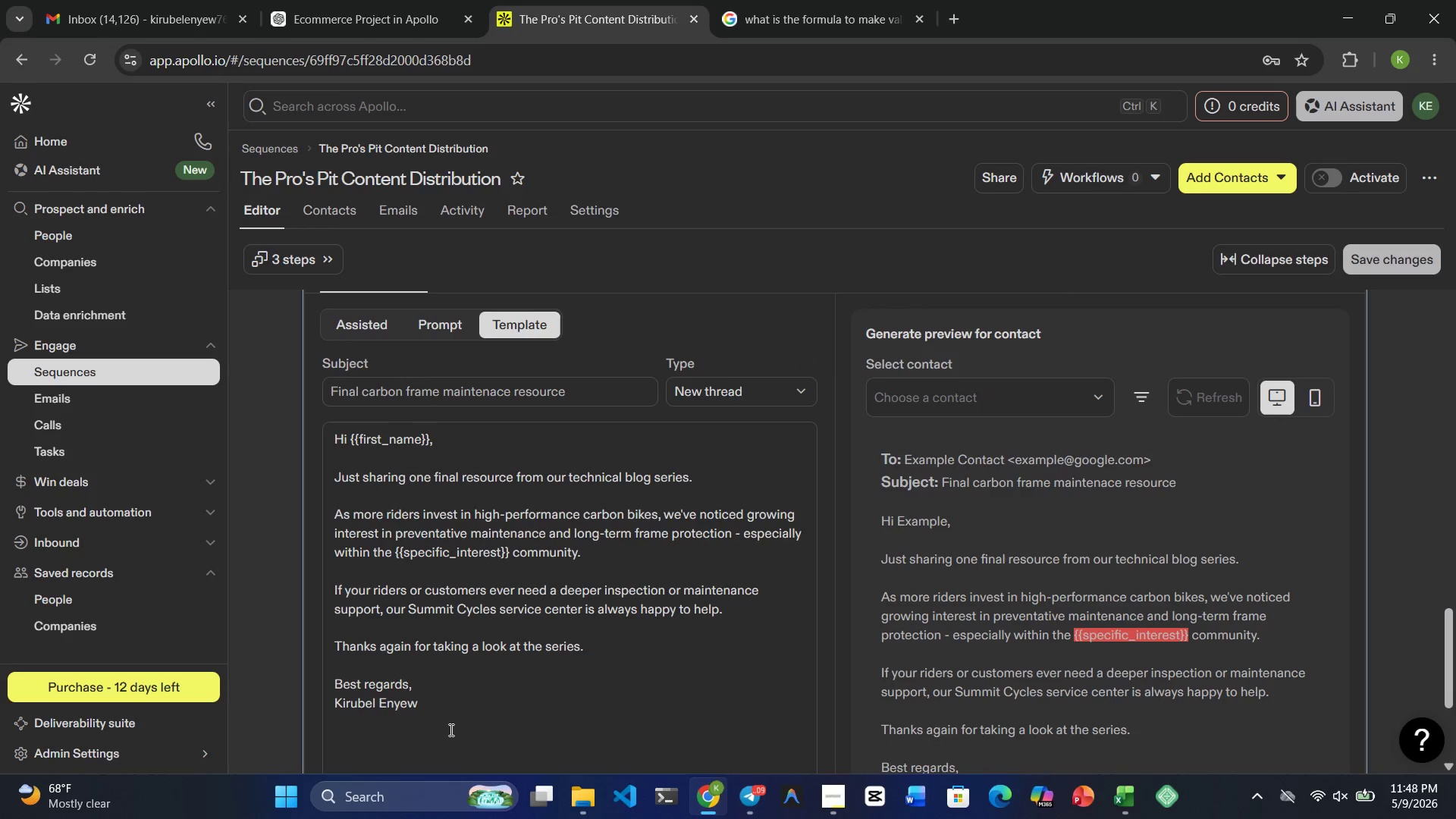 
left_click([1379, 256])
 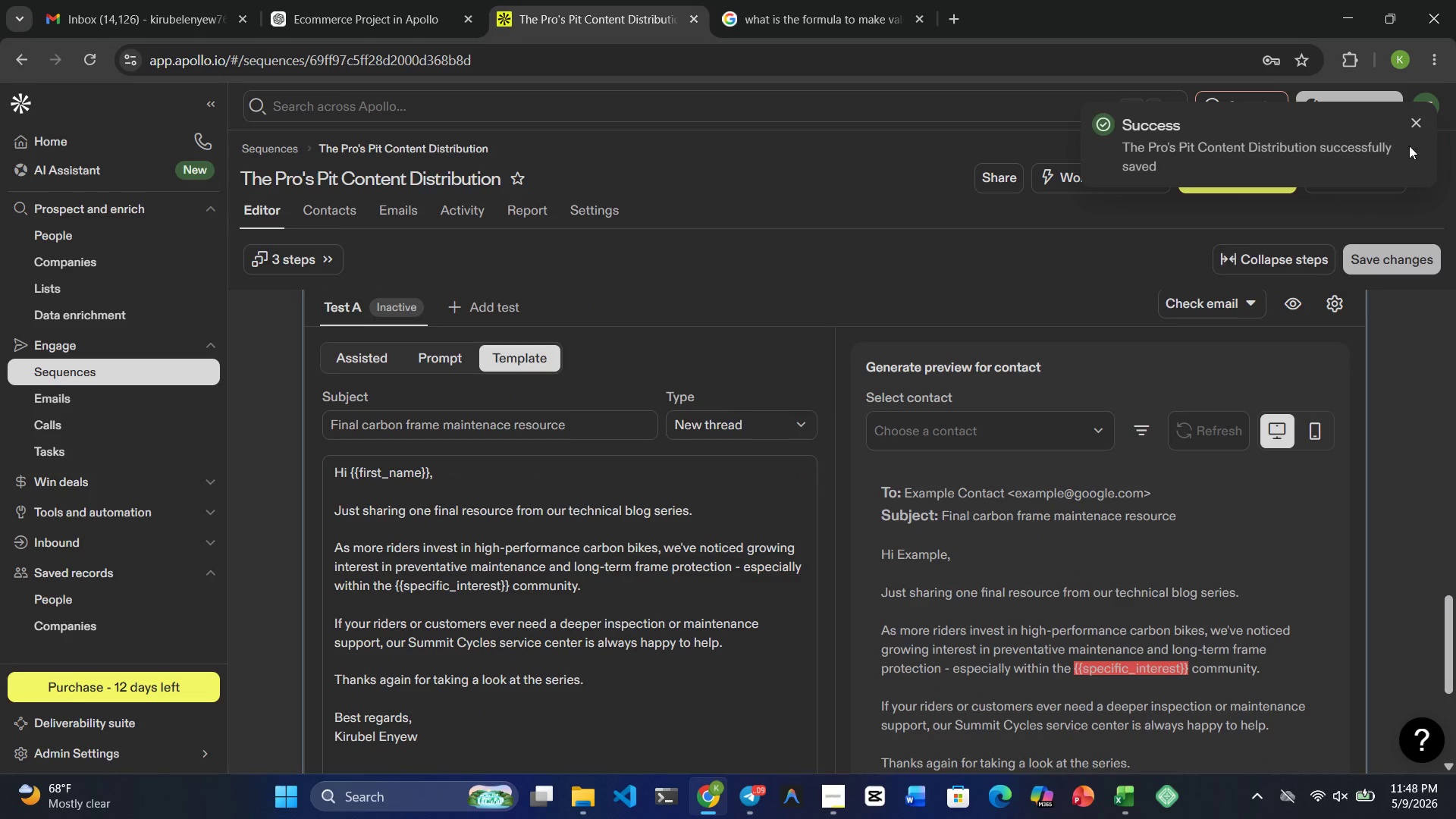 
left_click([1414, 121])
 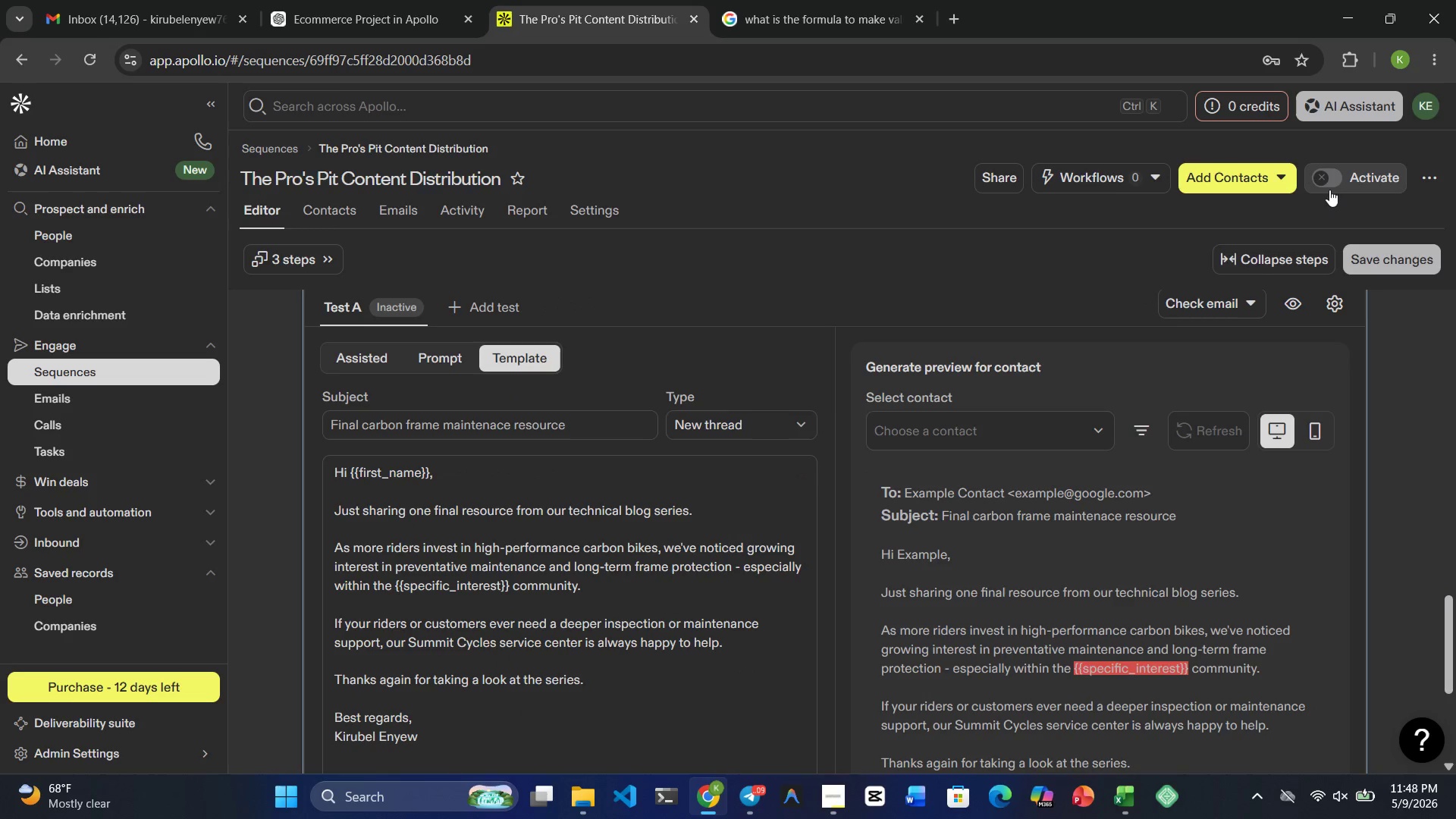 
left_click([1329, 176])
 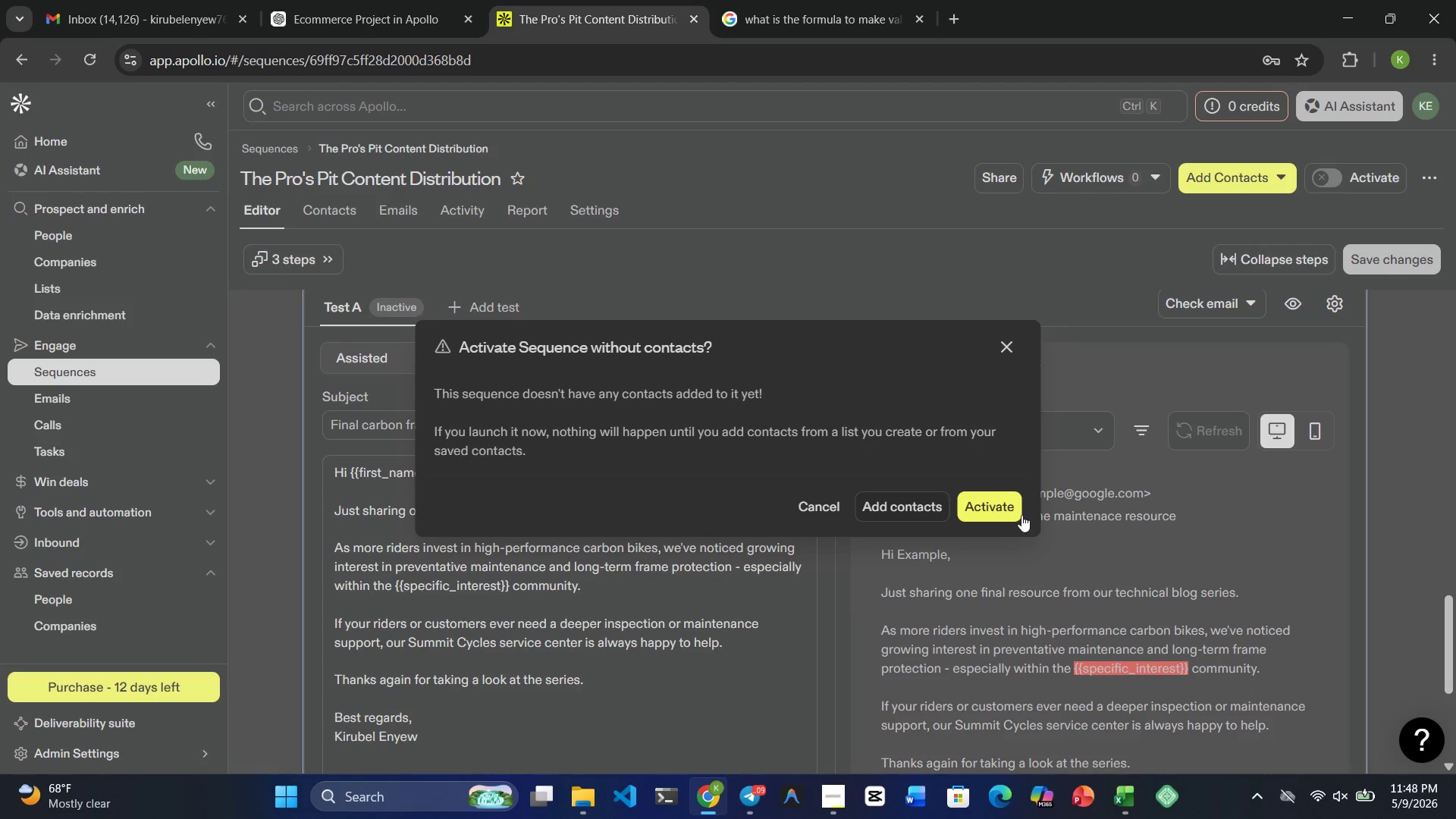 
left_click([999, 510])
 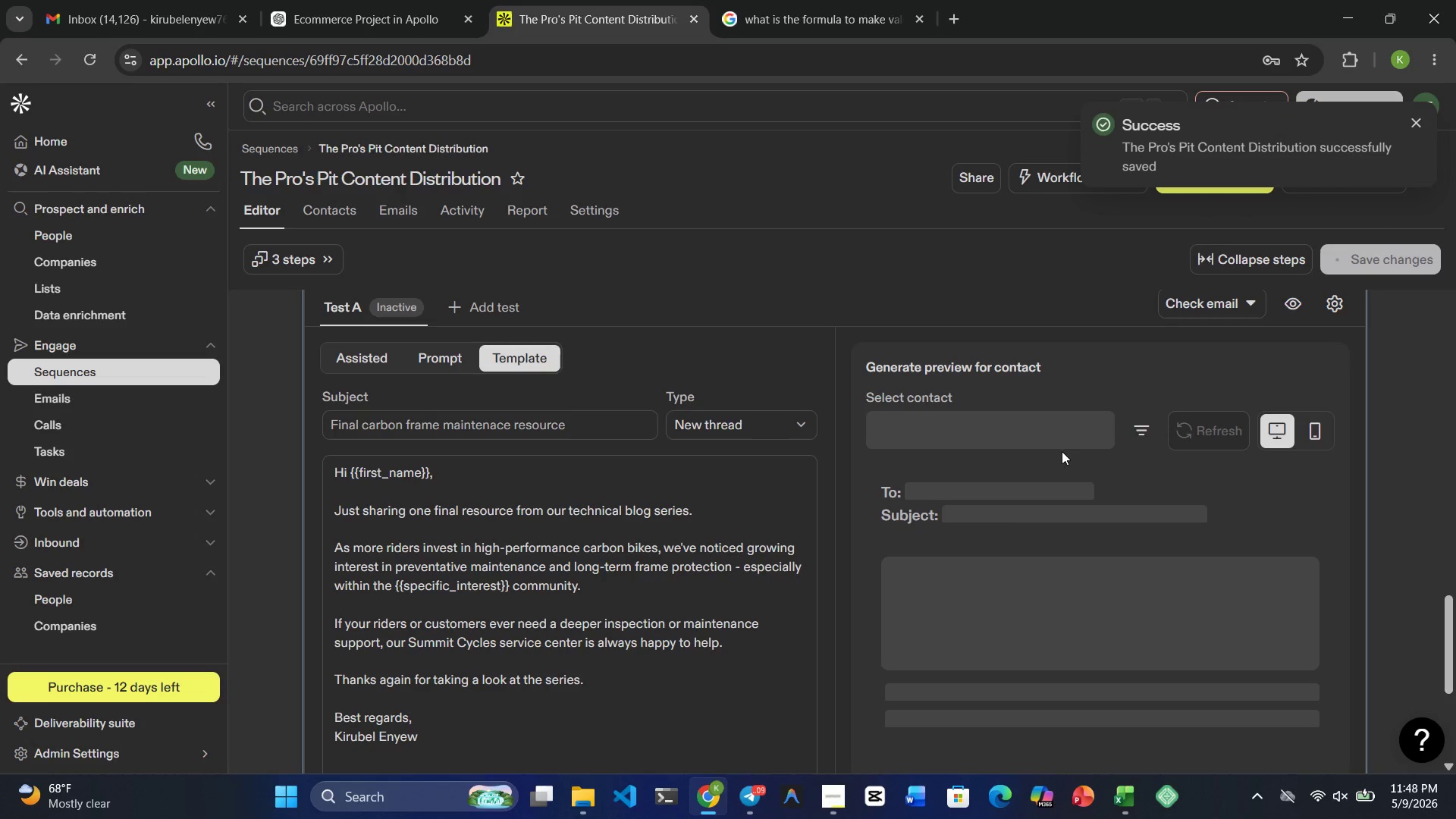 
left_click([1417, 117])
 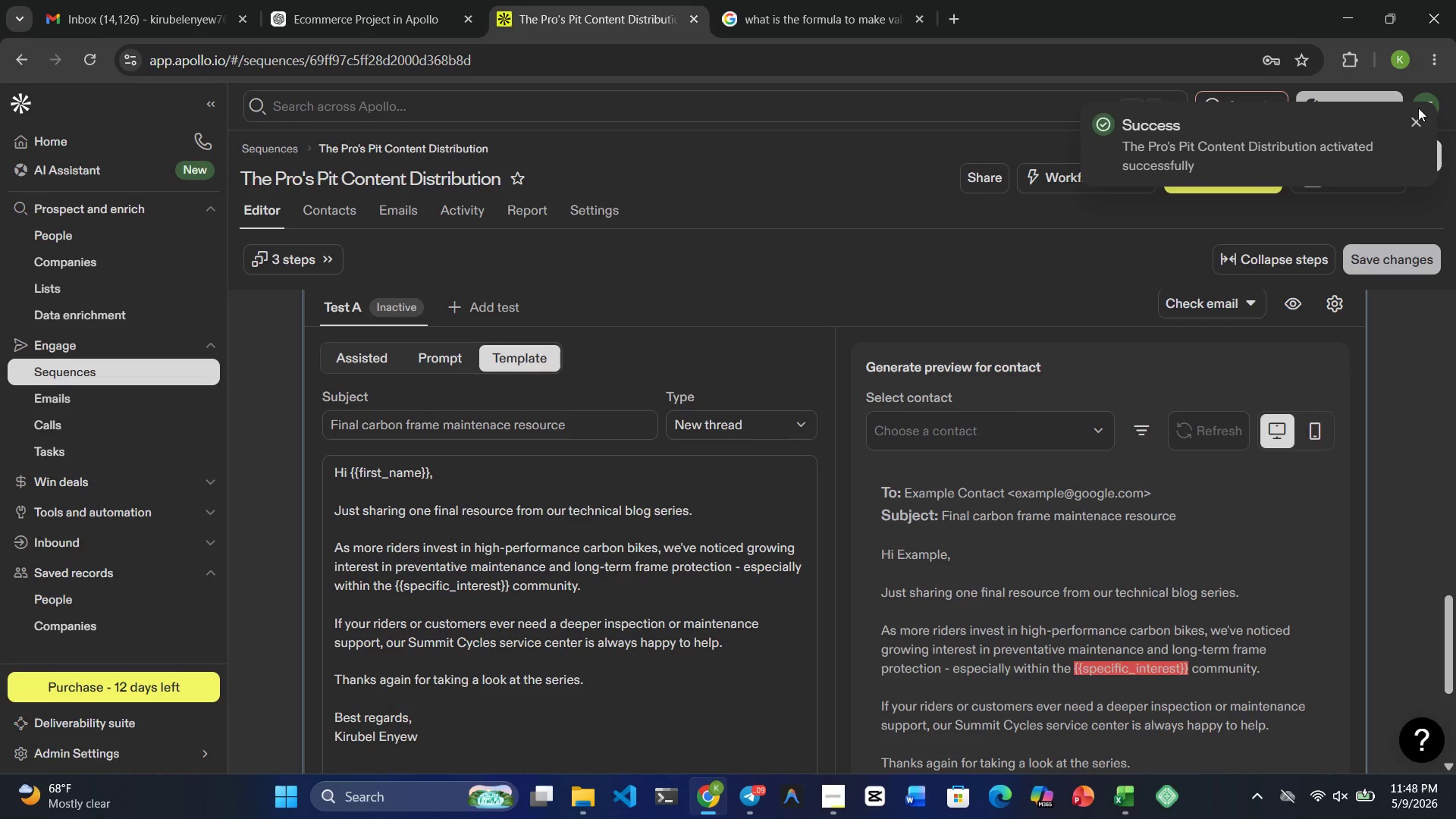 
left_click([1417, 127])
 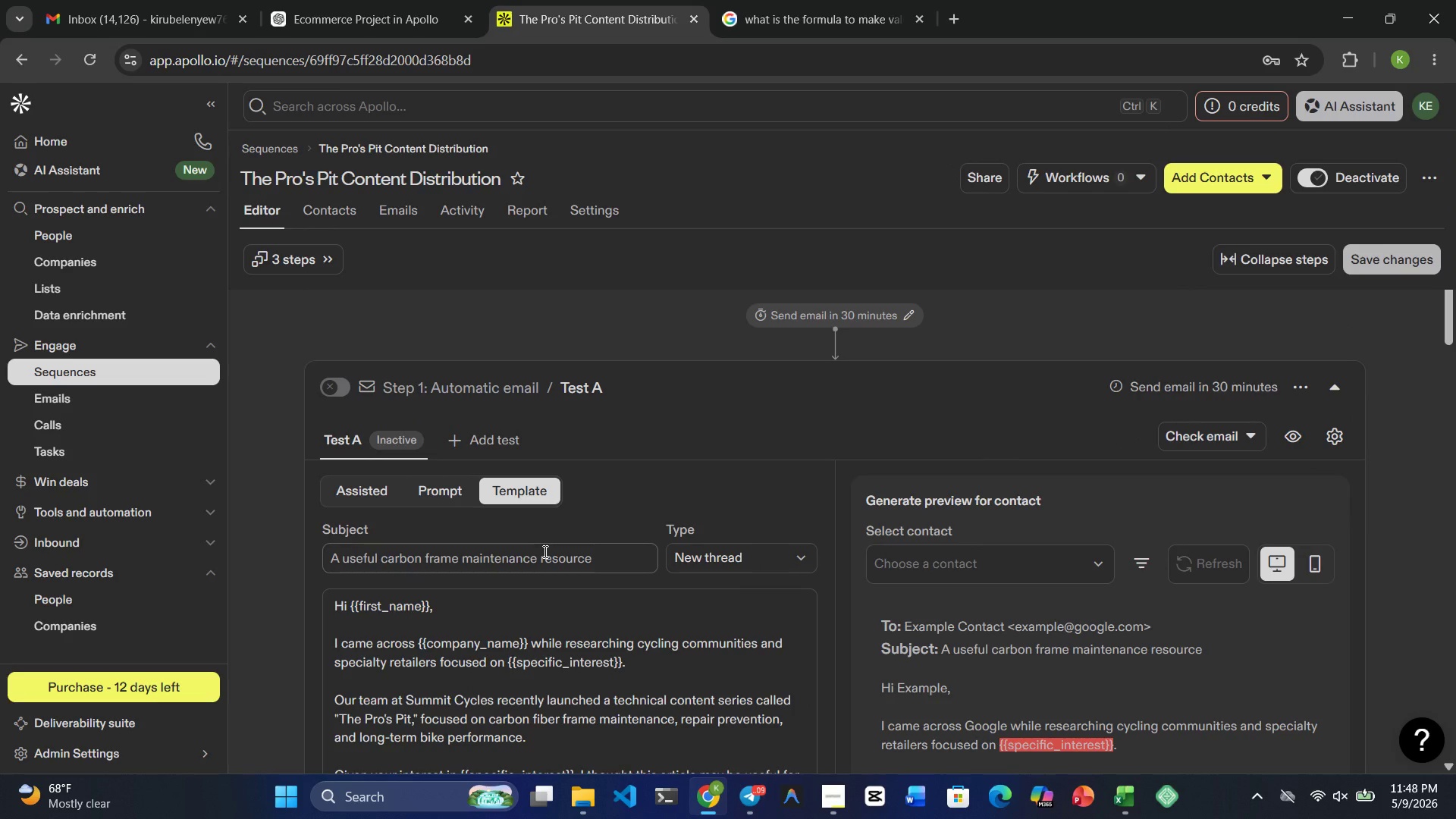 
wait(12.25)
 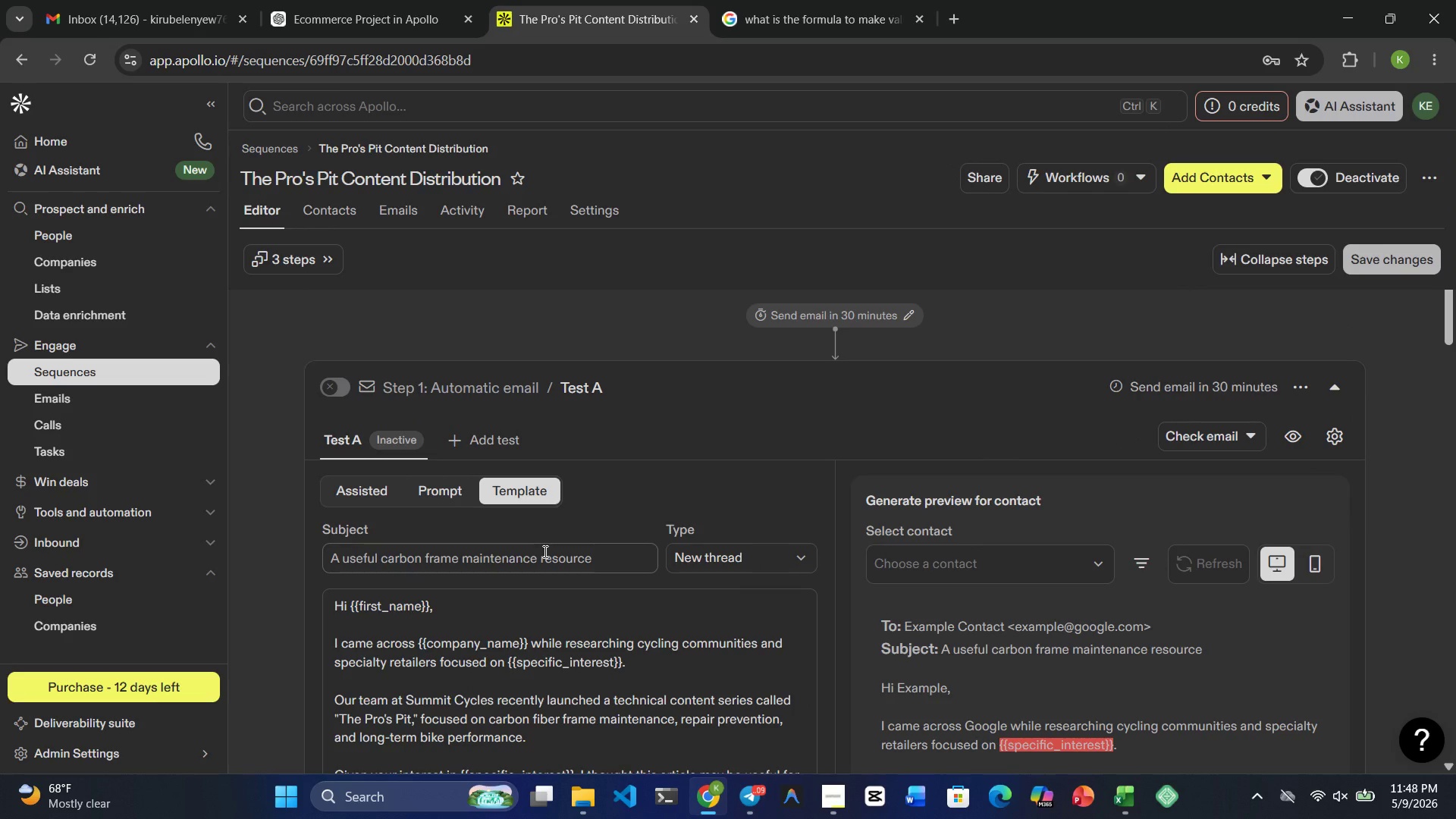 
left_click([335, 384])
 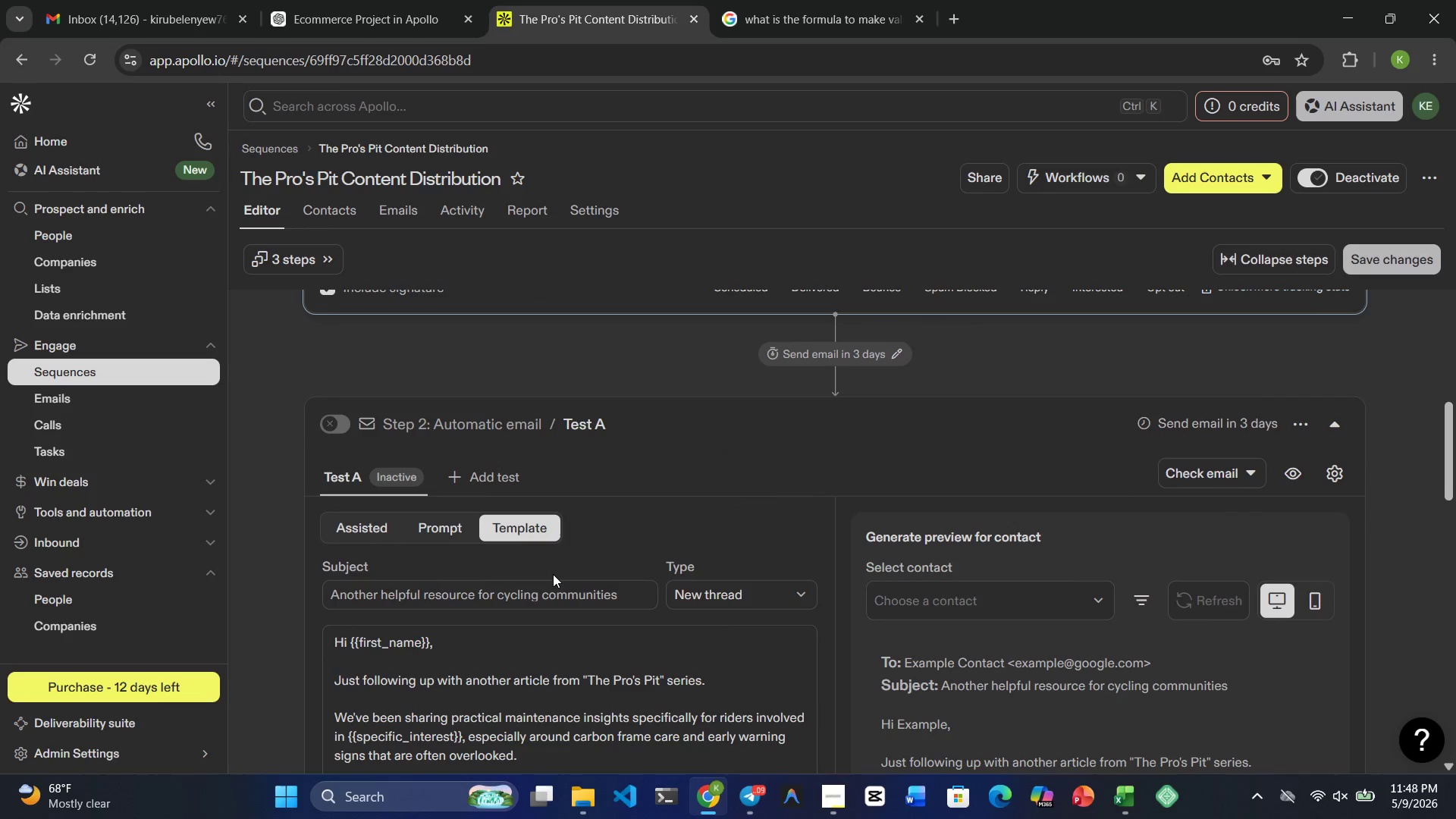 
left_click([344, 419])
 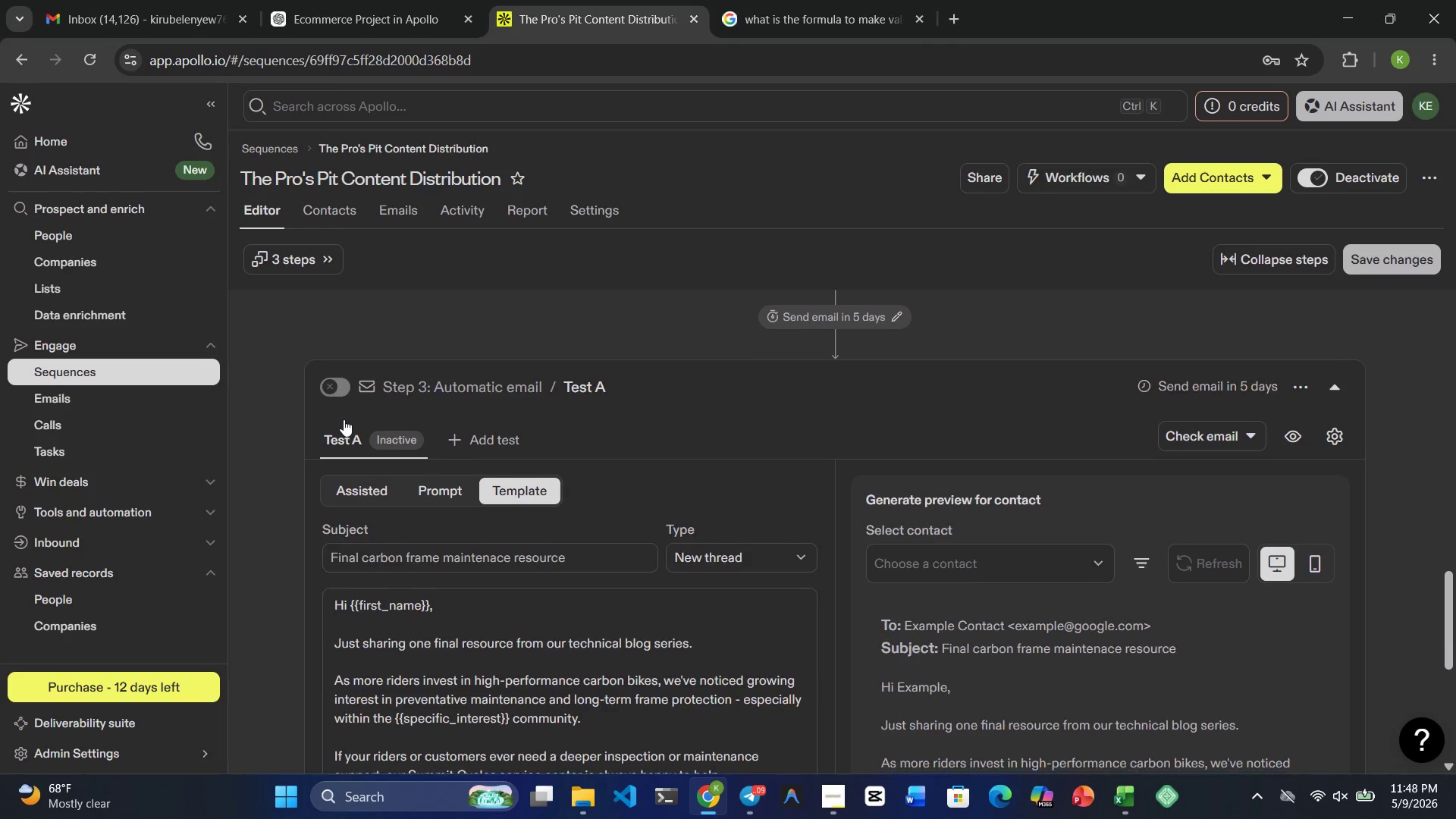 
wait(5.58)
 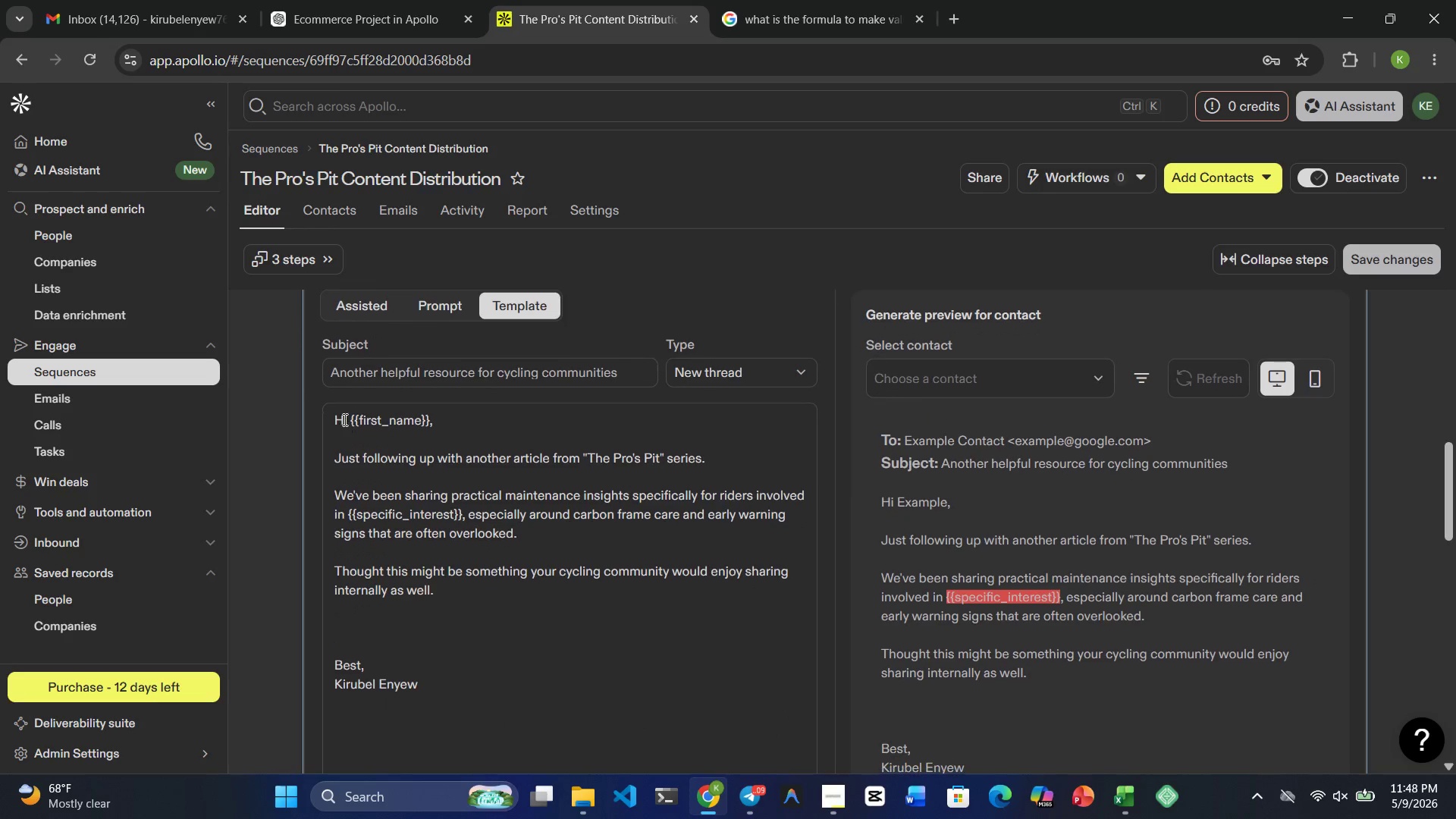 
left_click([340, 367])
 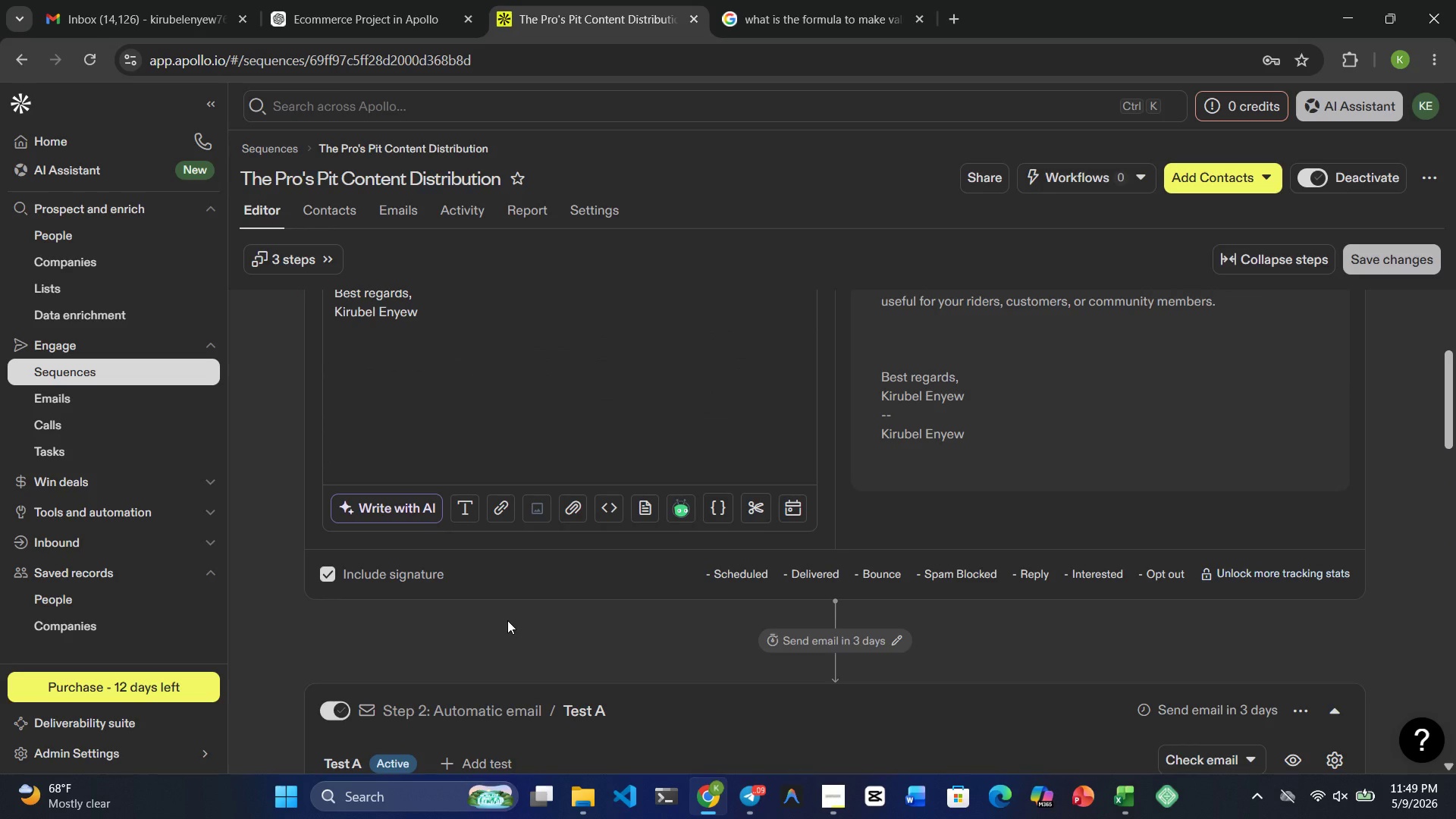 
wait(11.95)
 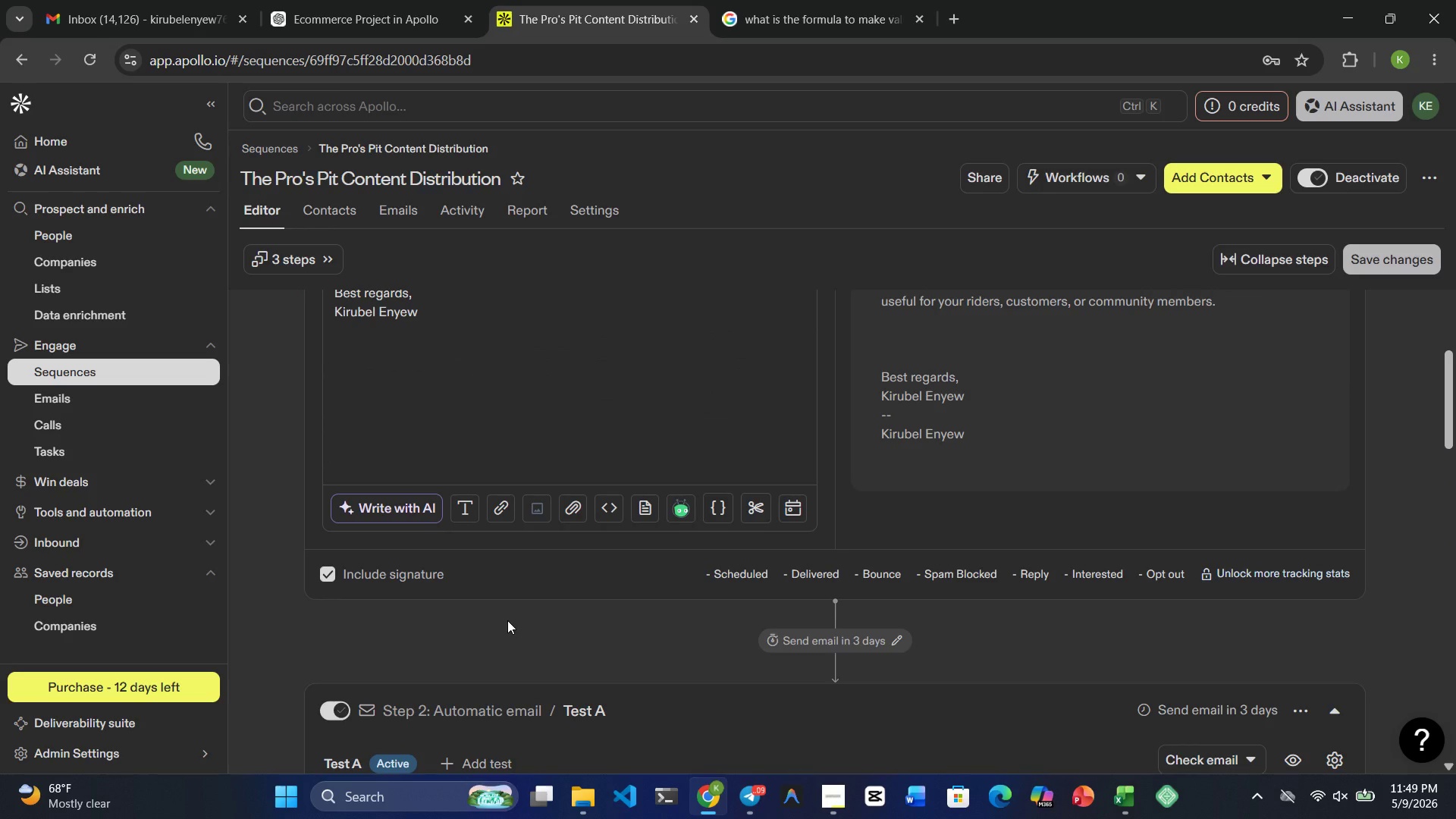 
left_click([1401, 253])
 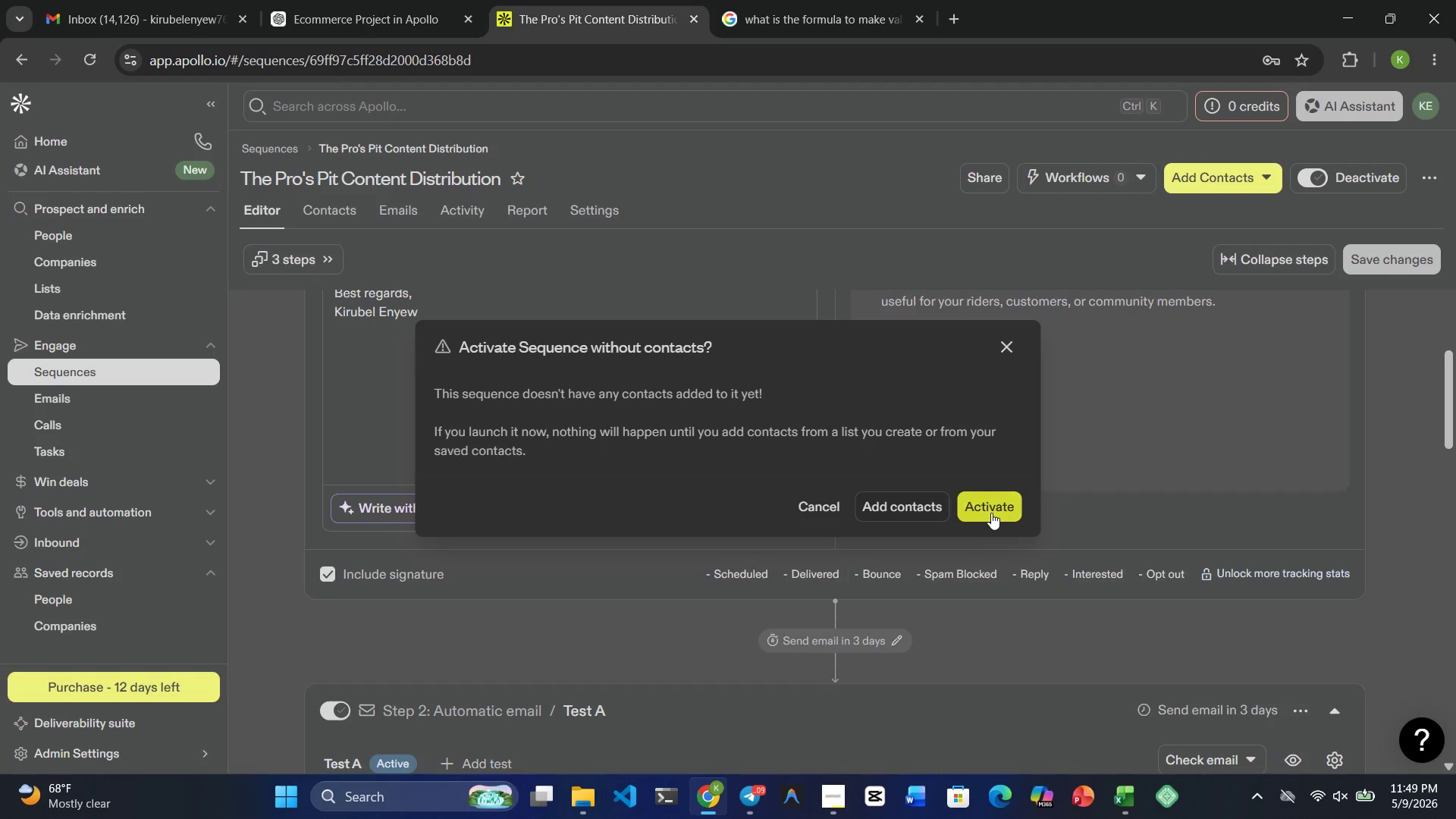 
left_click([991, 500])
 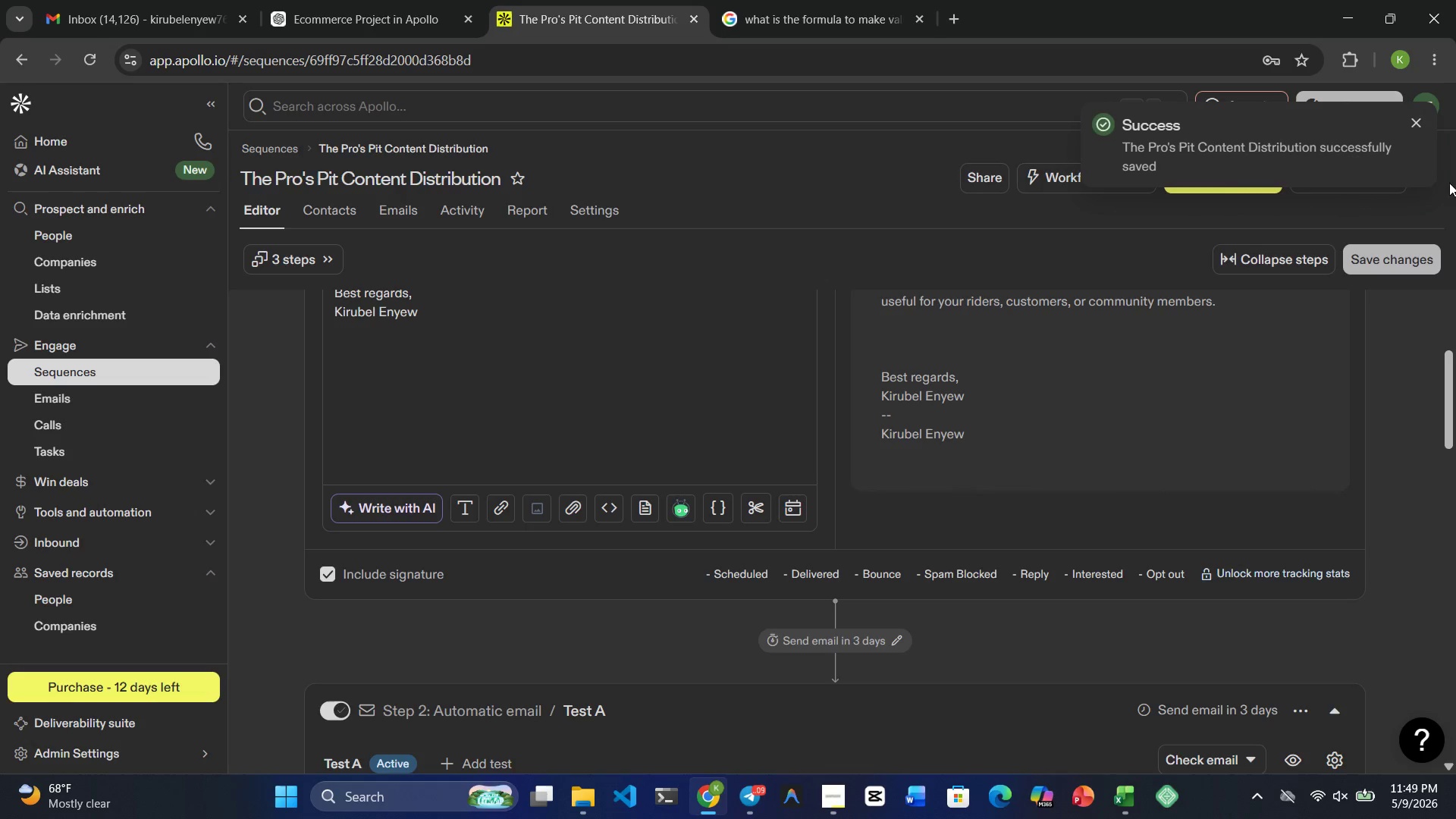 
wait(5.02)
 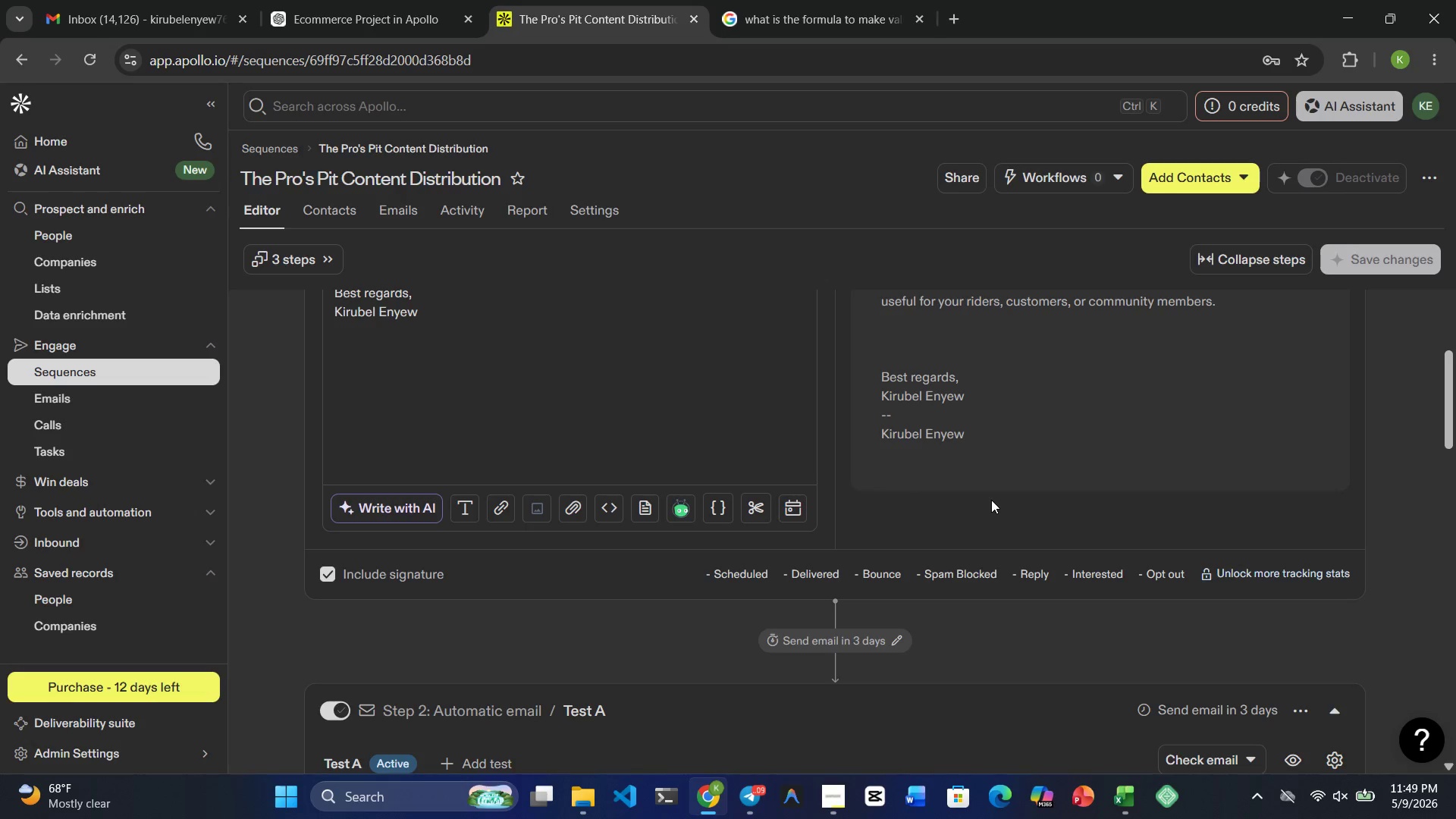 
left_click([1415, 122])
 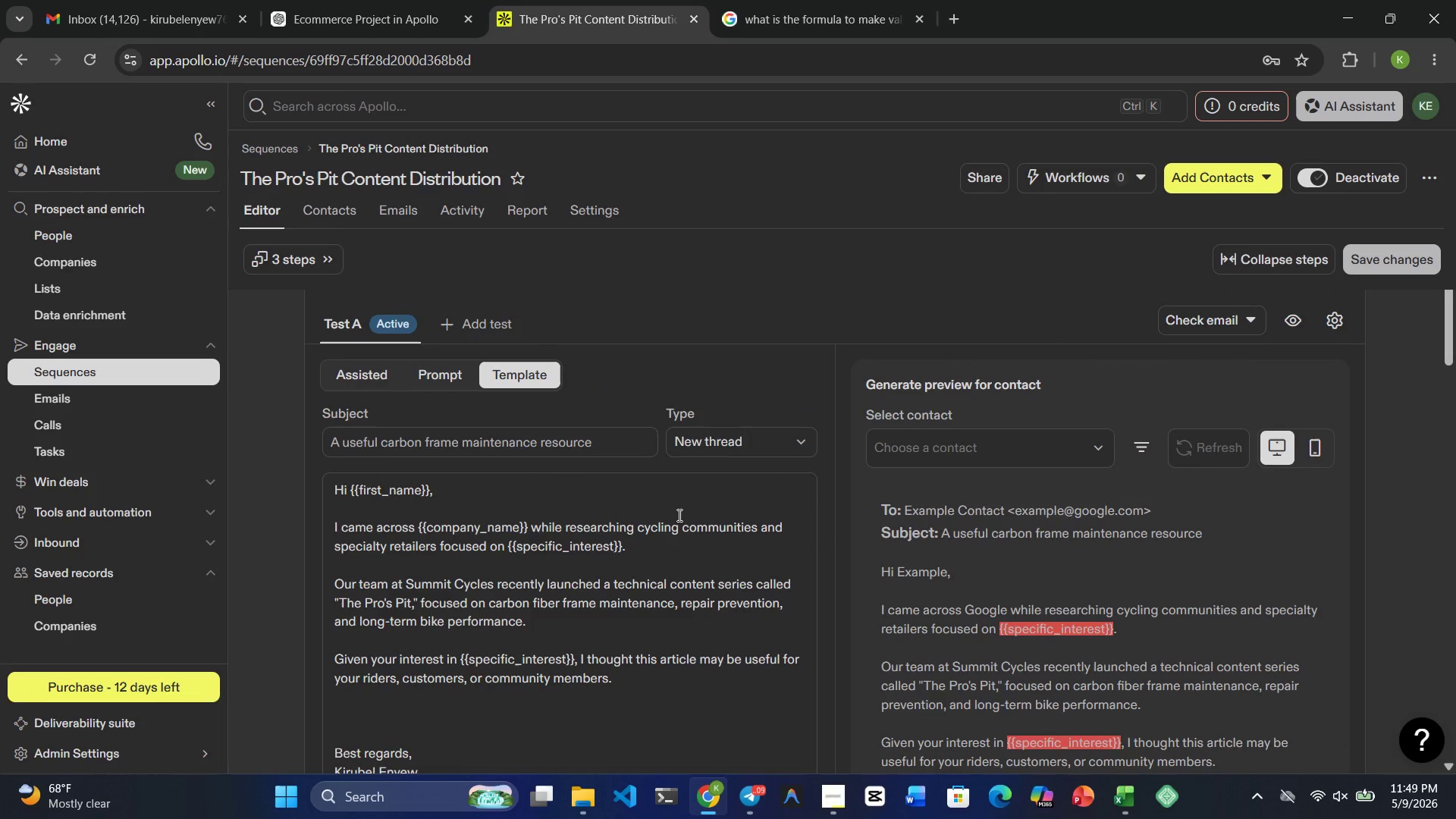 
wait(24.11)
 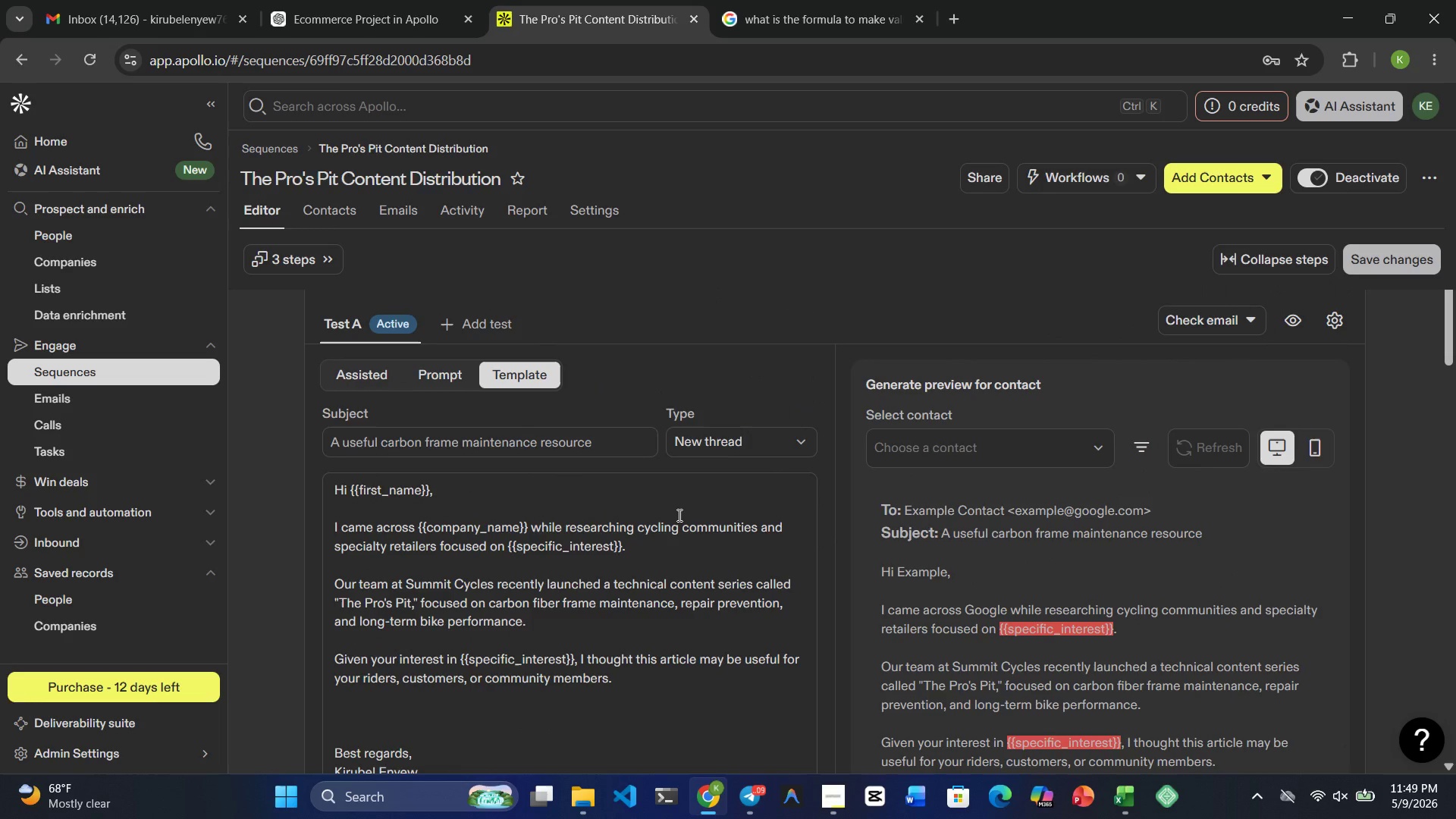 
scroll: coordinate [535, 626], scroll_direction: up, amount: 6.0
 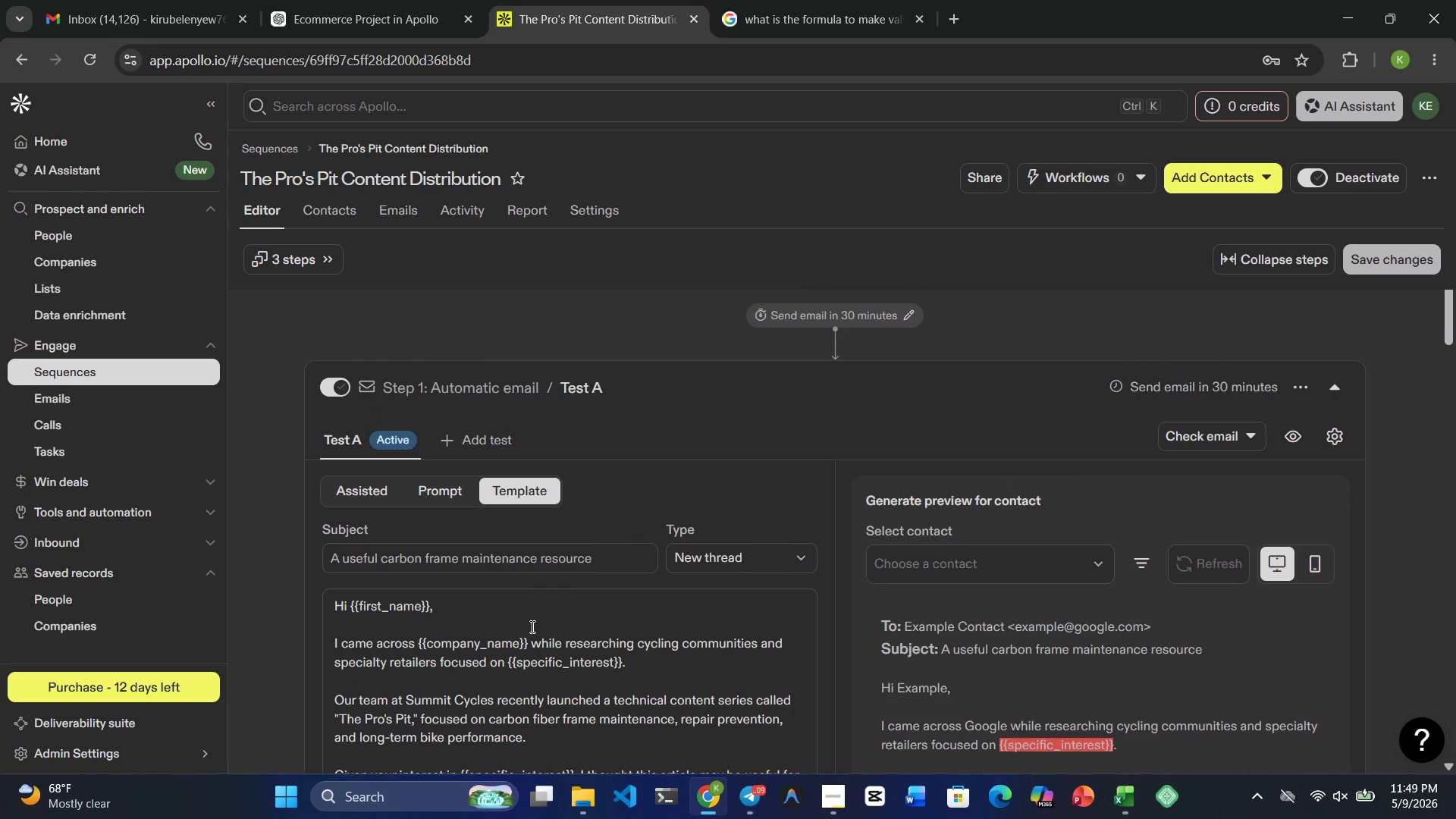 
scroll: coordinate [526, 626], scroll_direction: down, amount: 12.0
 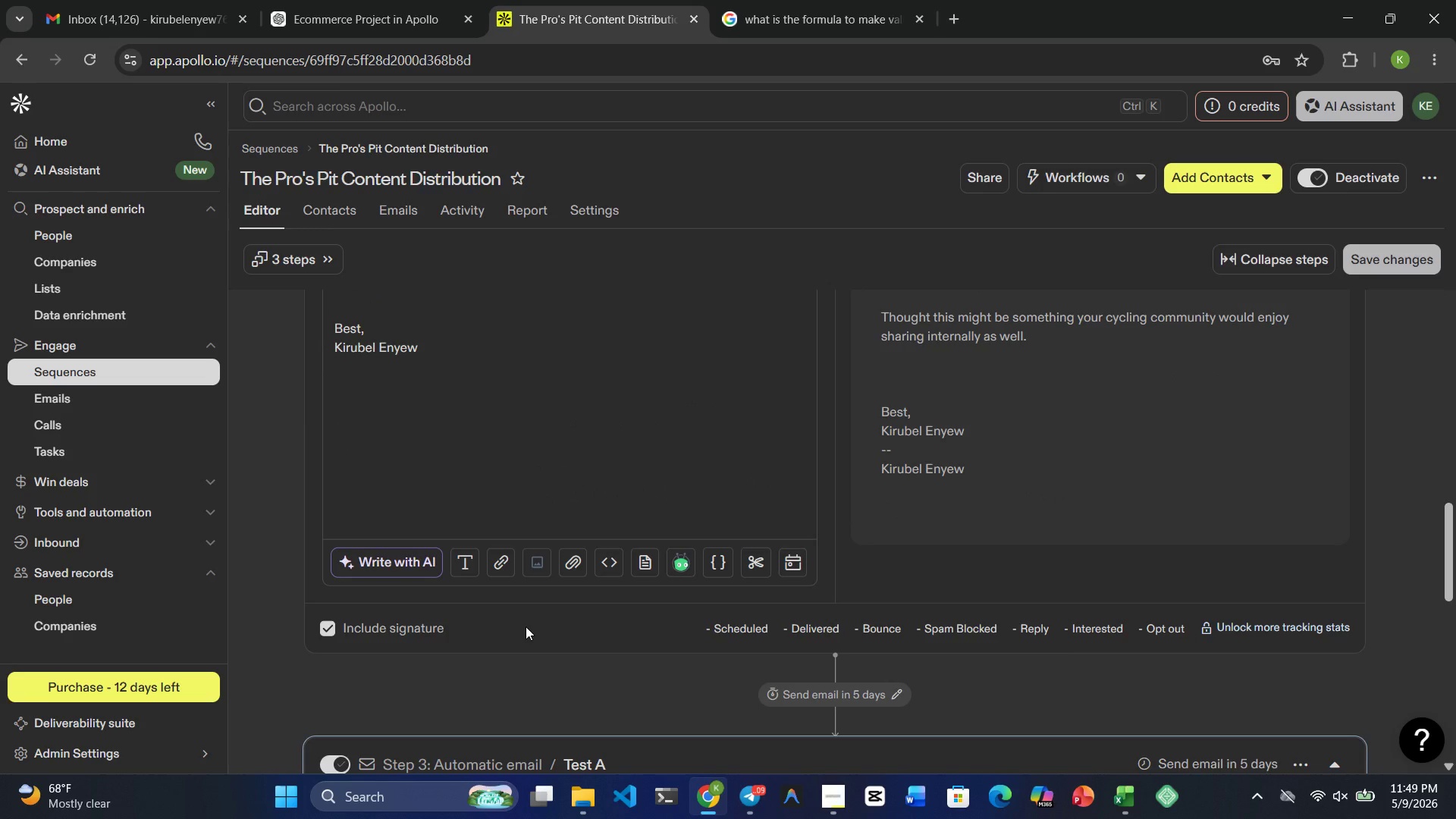 
wait(14.5)
 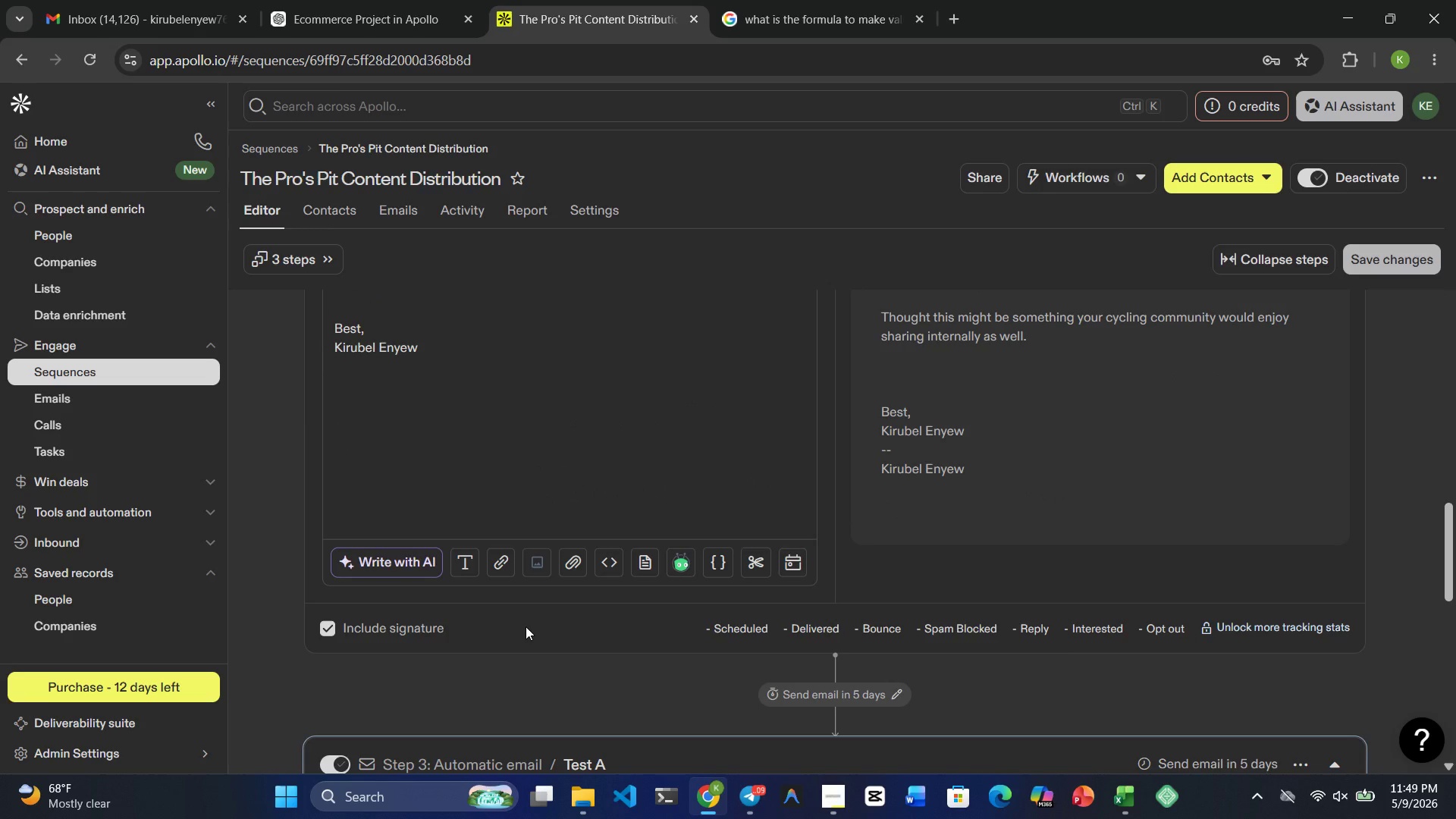 
scroll: coordinate [525, 627], scroll_direction: none, amount: 0.0
 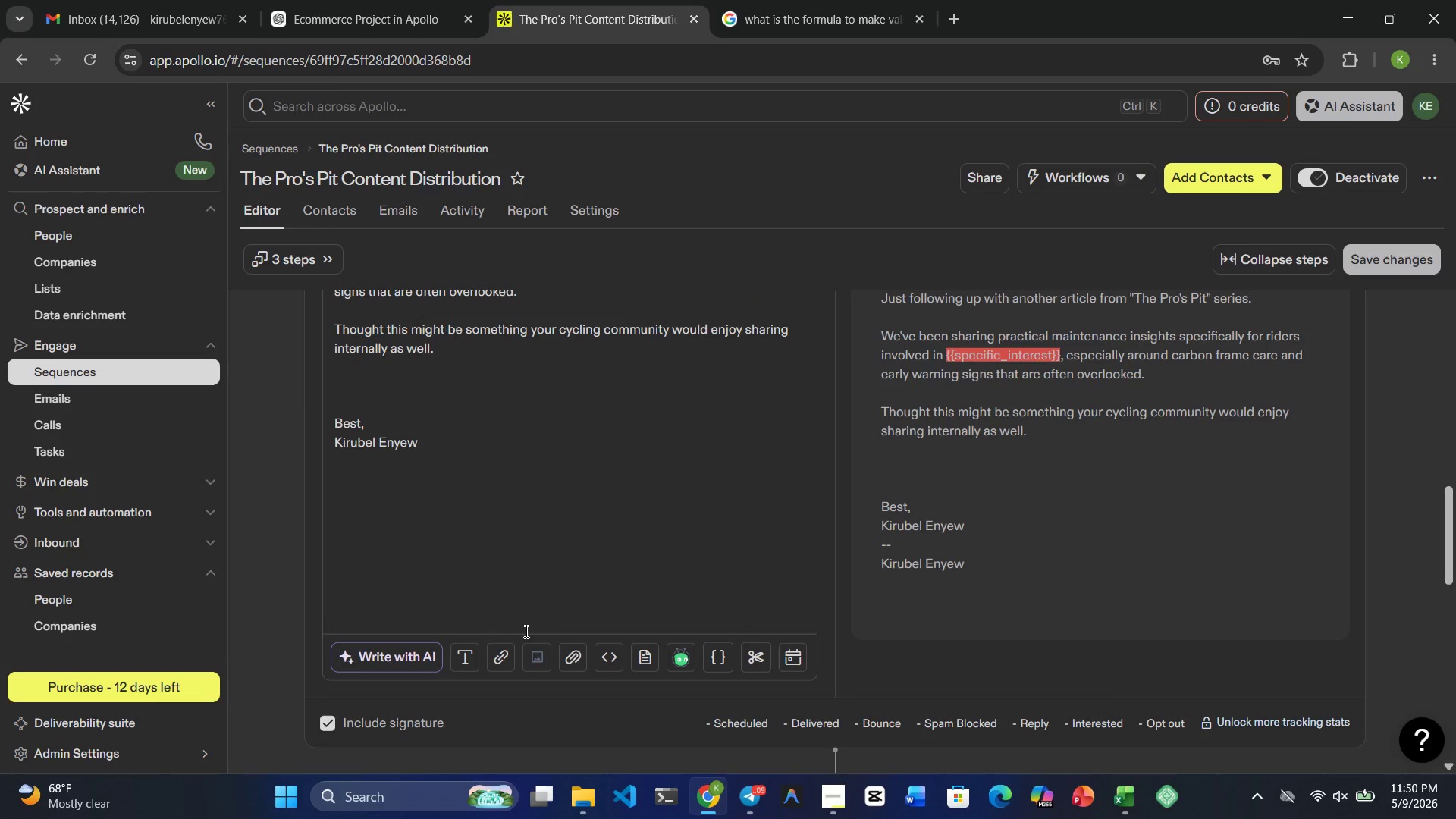 
wait(15.26)
 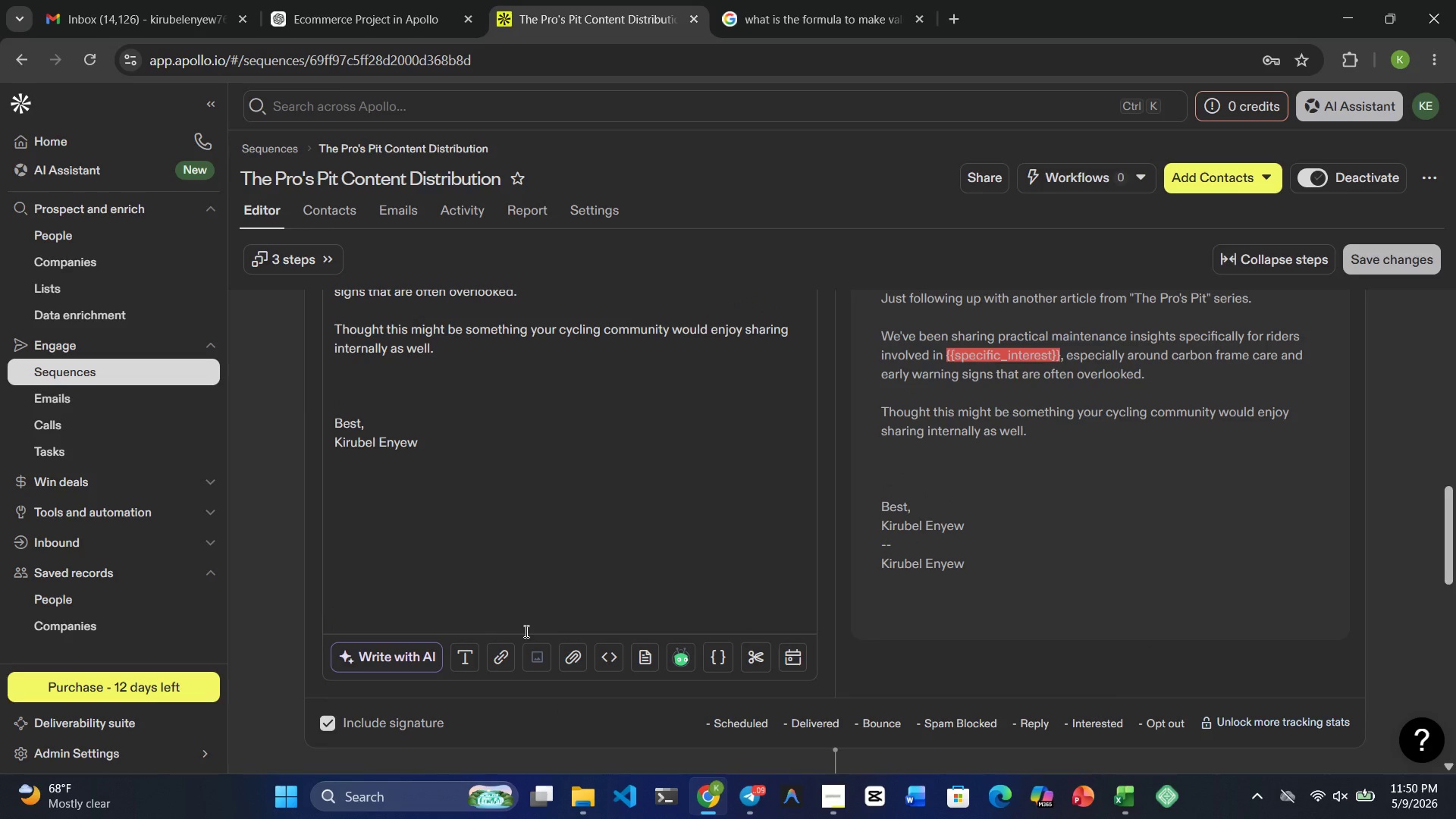 
scroll: coordinate [450, 629], scroll_direction: up, amount: 27.0
 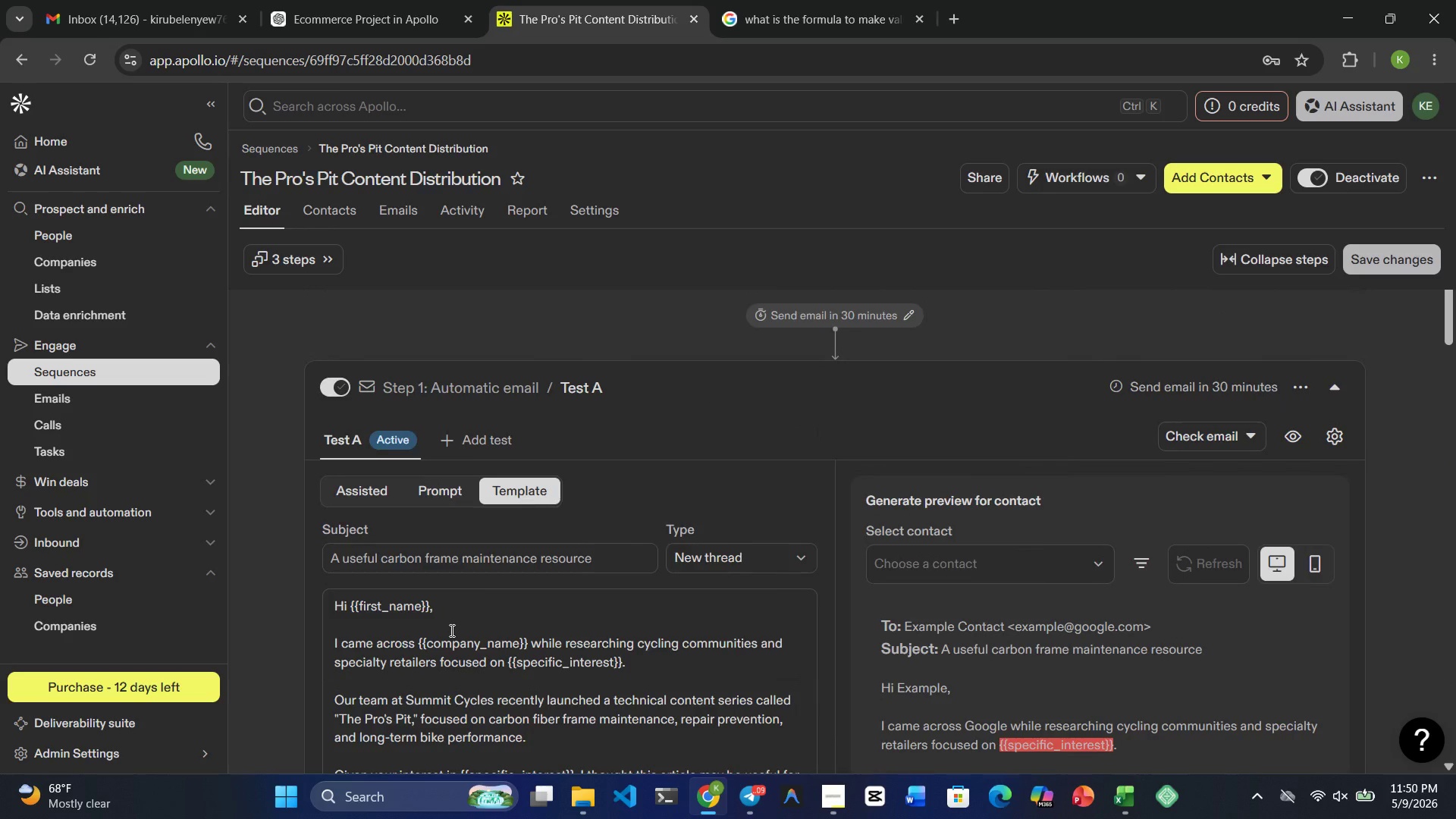 
scroll: coordinate [450, 630], scroll_direction: none, amount: 0.0
 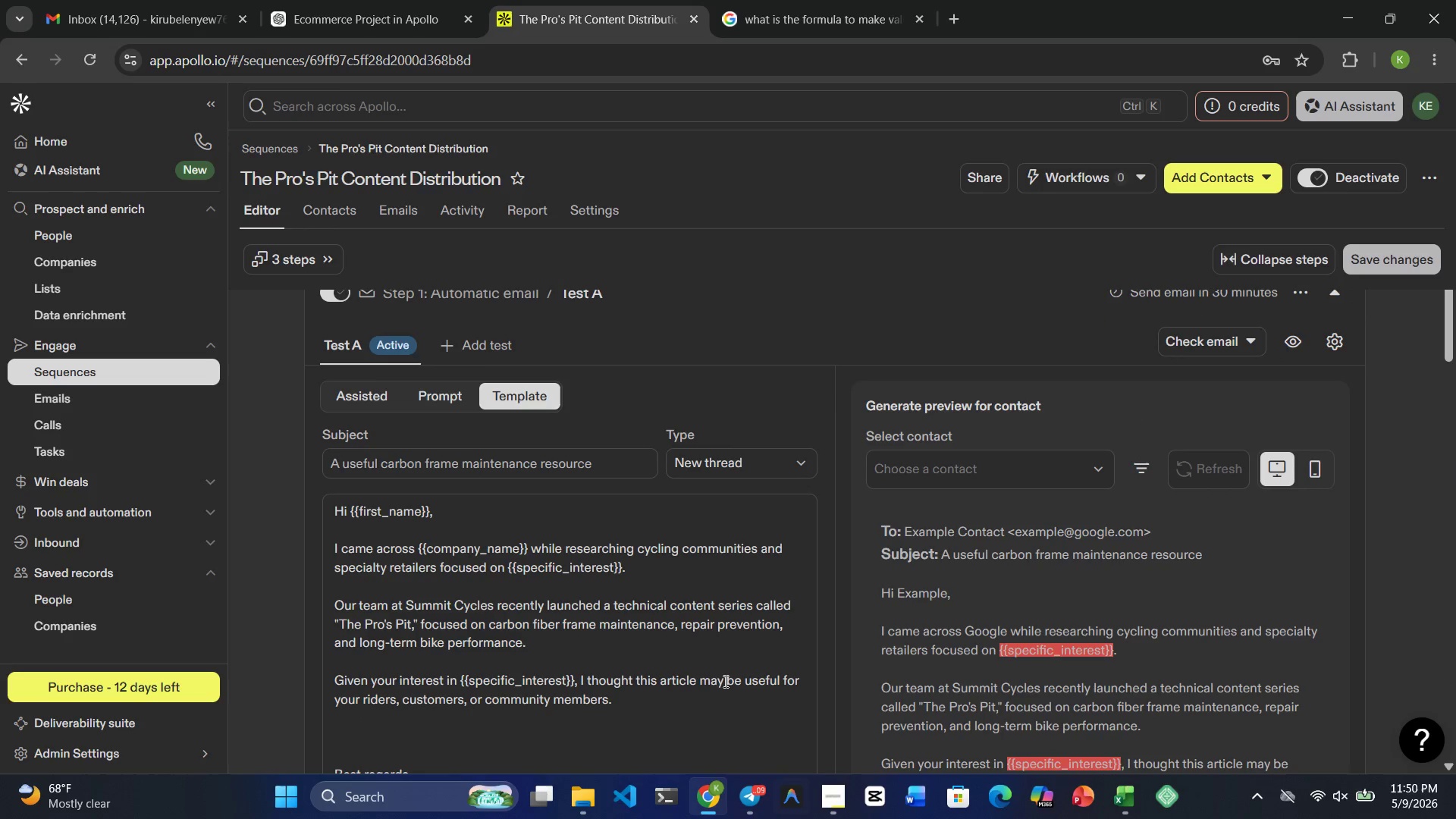 
scroll: coordinate [695, 640], scroll_direction: down, amount: 1.0
 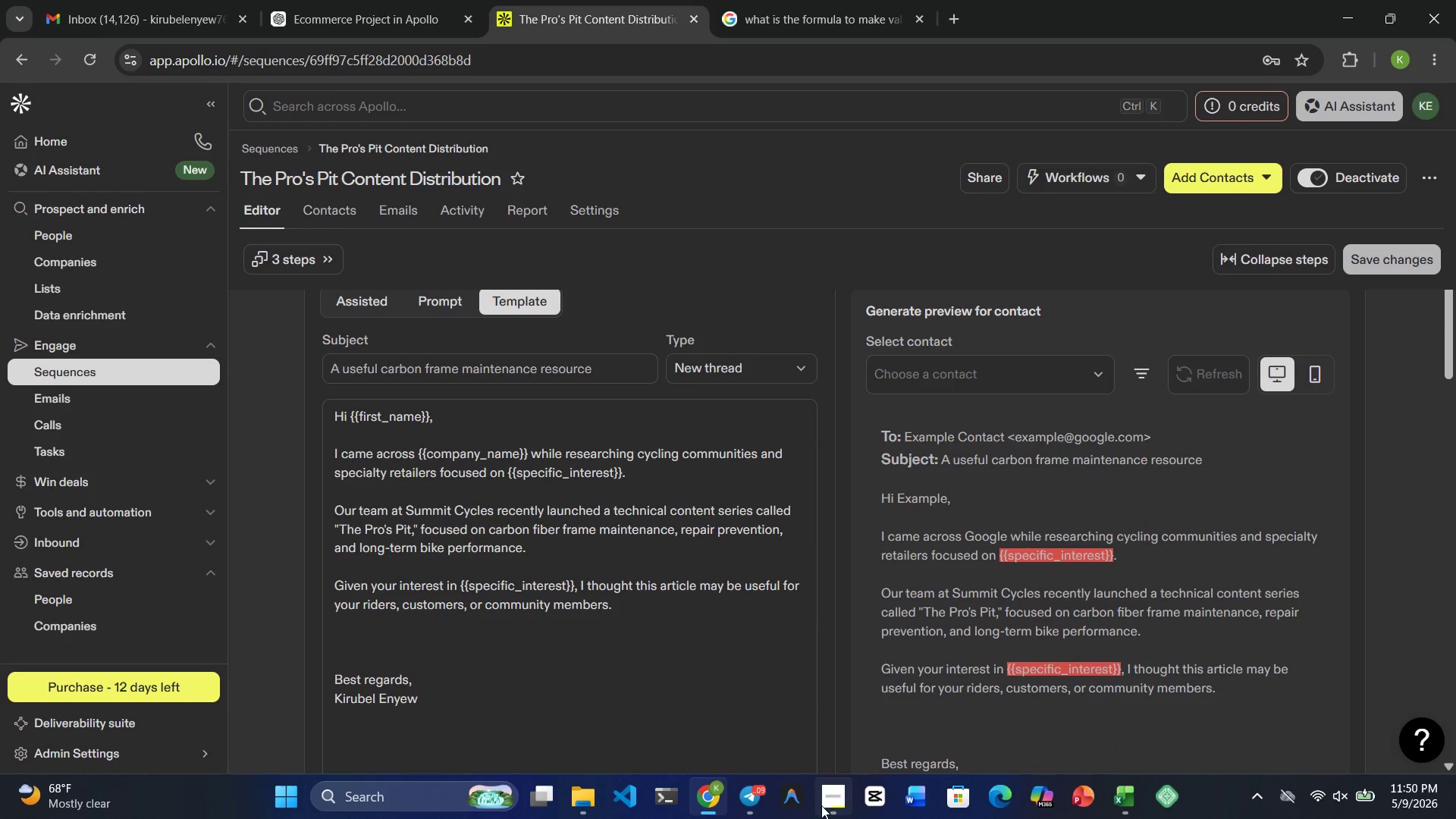 
left_click([821, 805])